 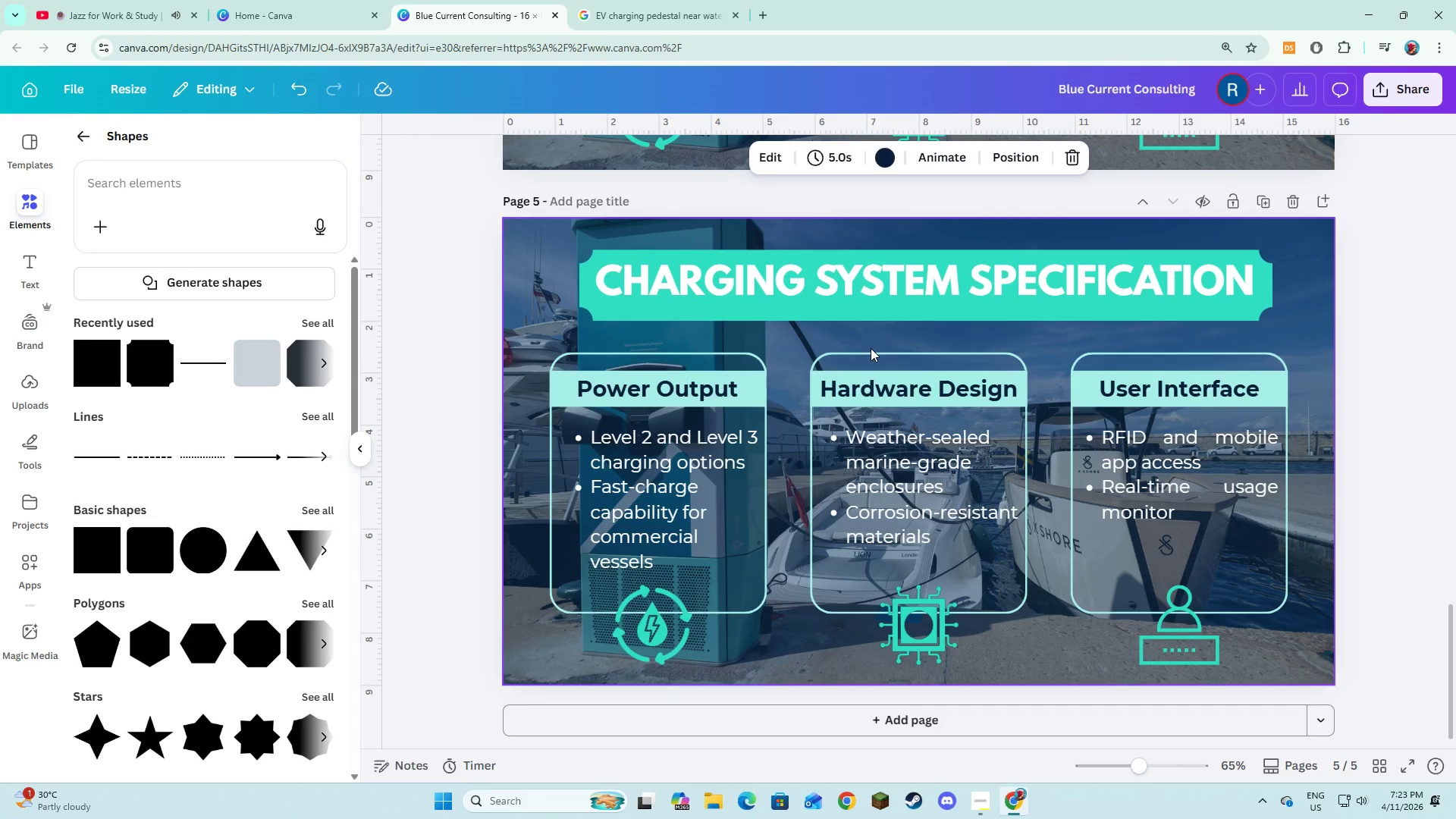 
left_click([730, 294])
 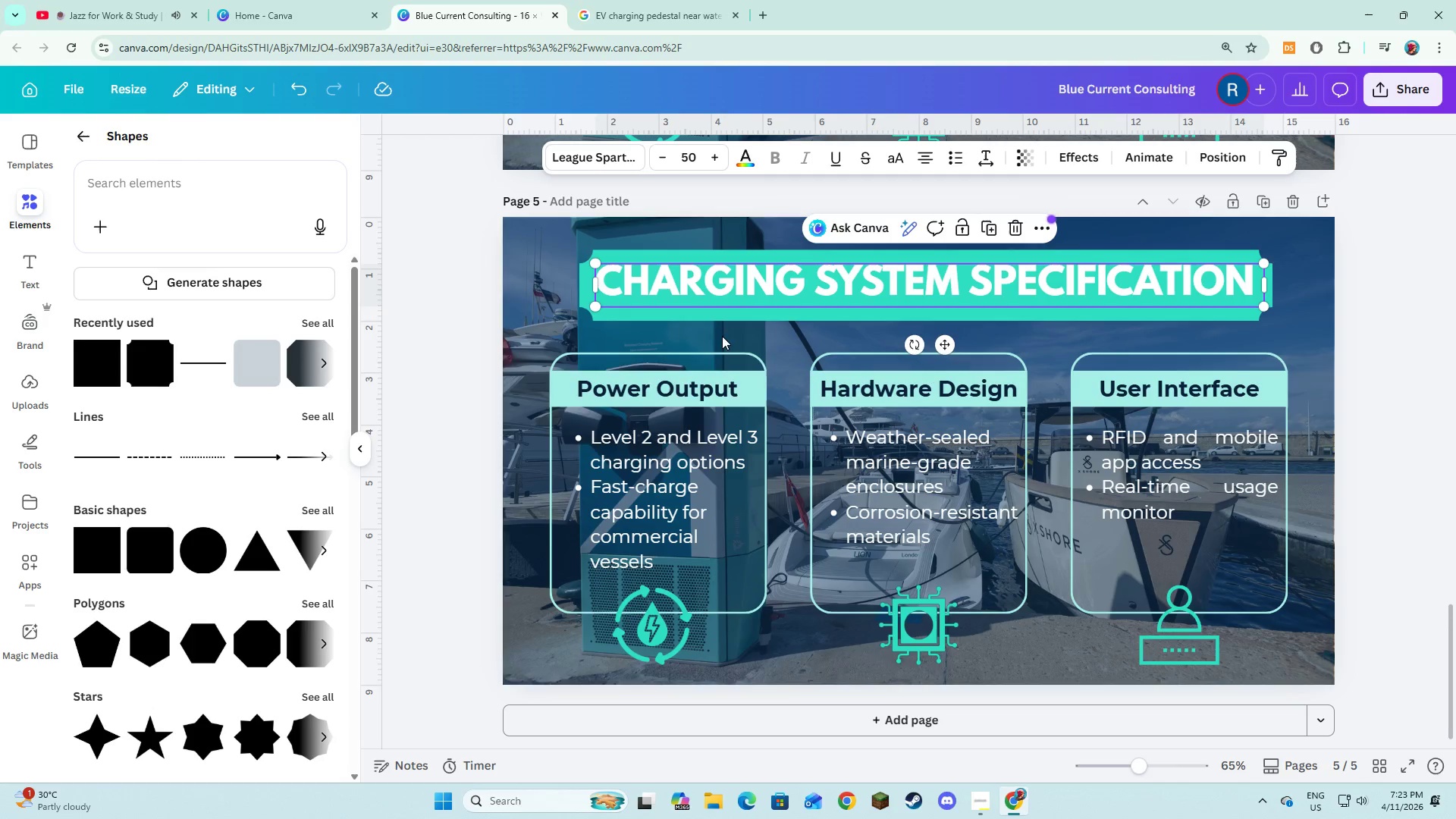 
left_click([719, 375])
 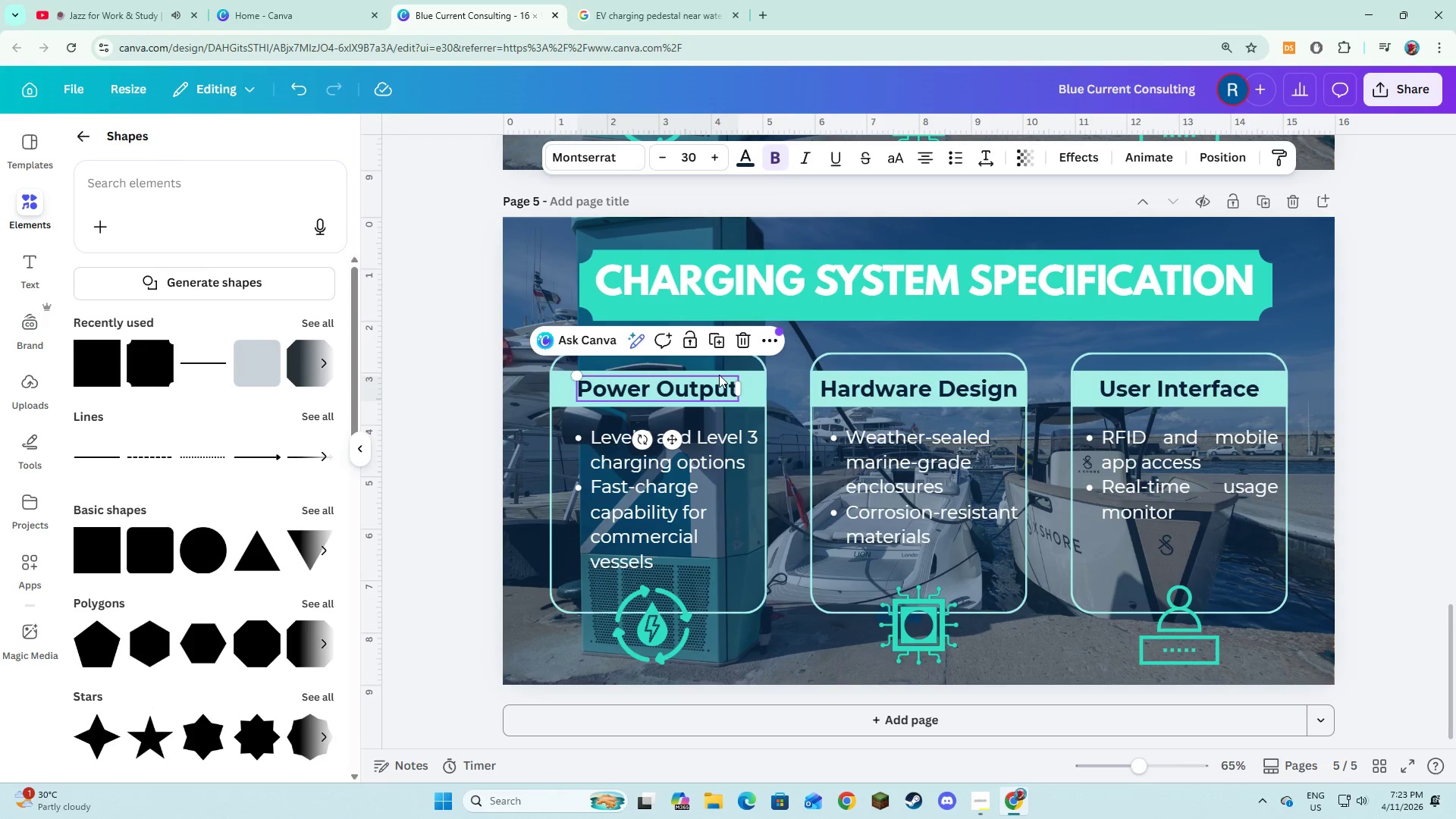 
key(Backspace)
 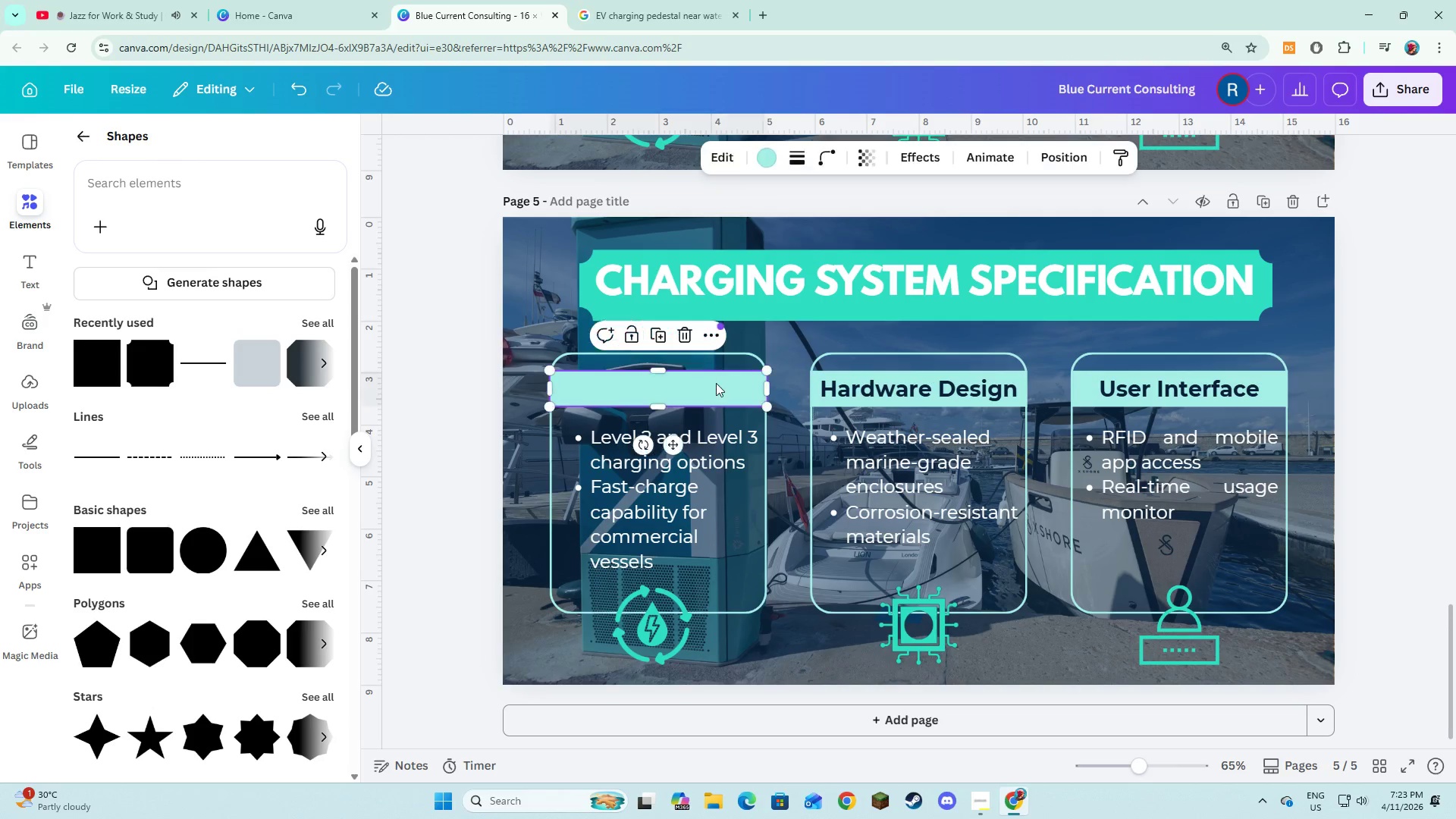 
left_click([716, 383])
 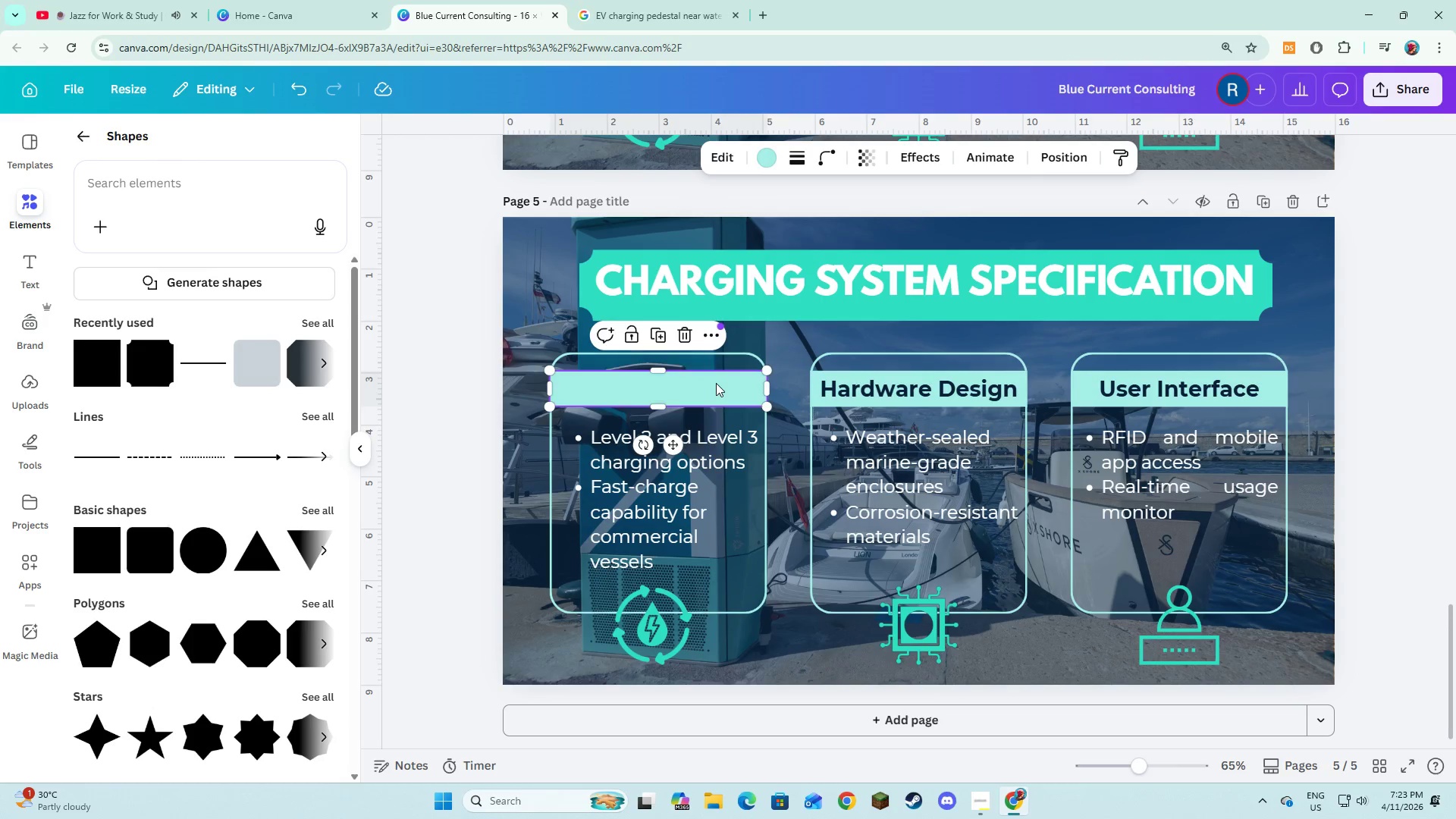 
key(Backspace)
 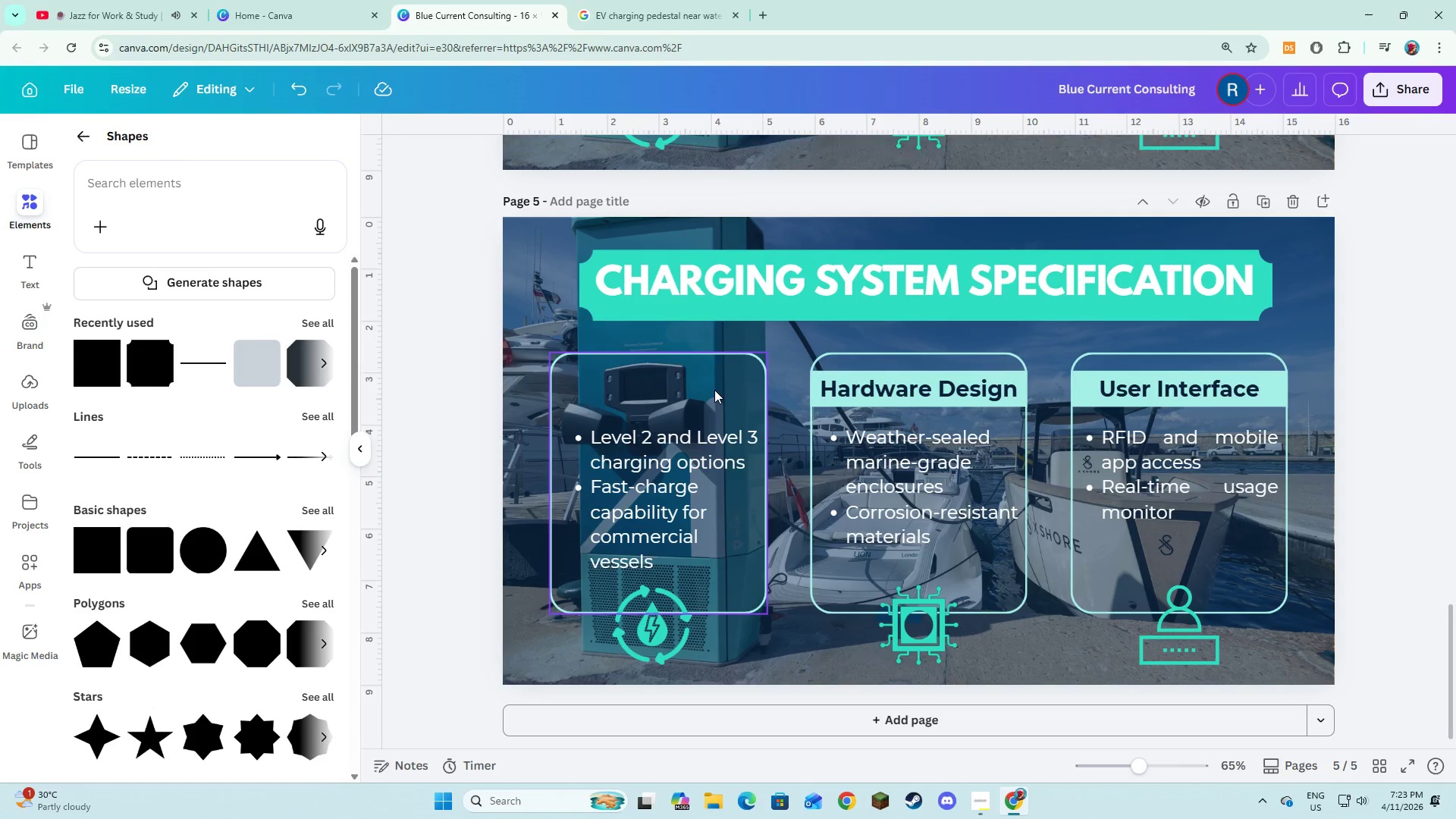 
double_click([714, 390])
 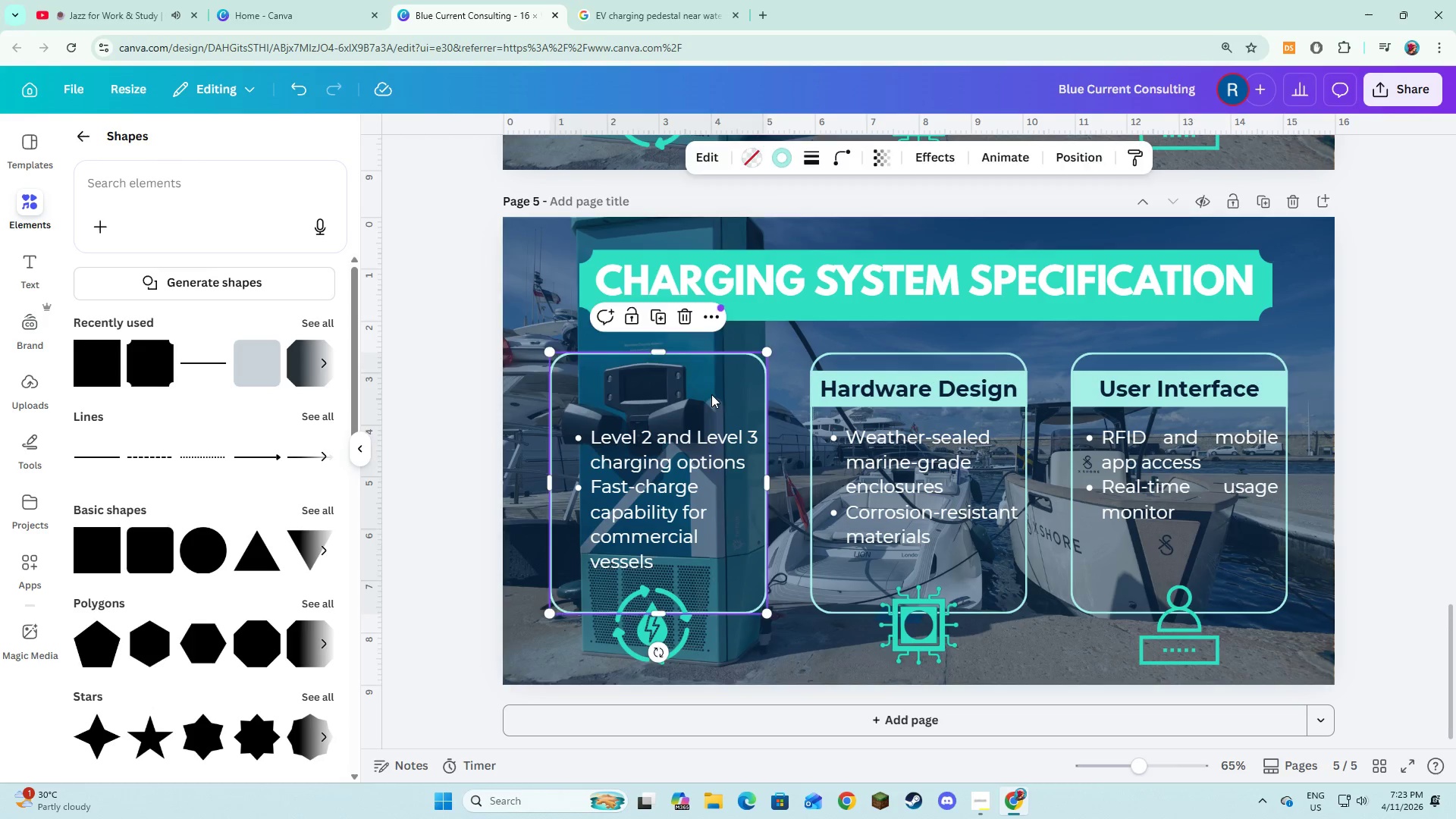 
key(Backspace)
 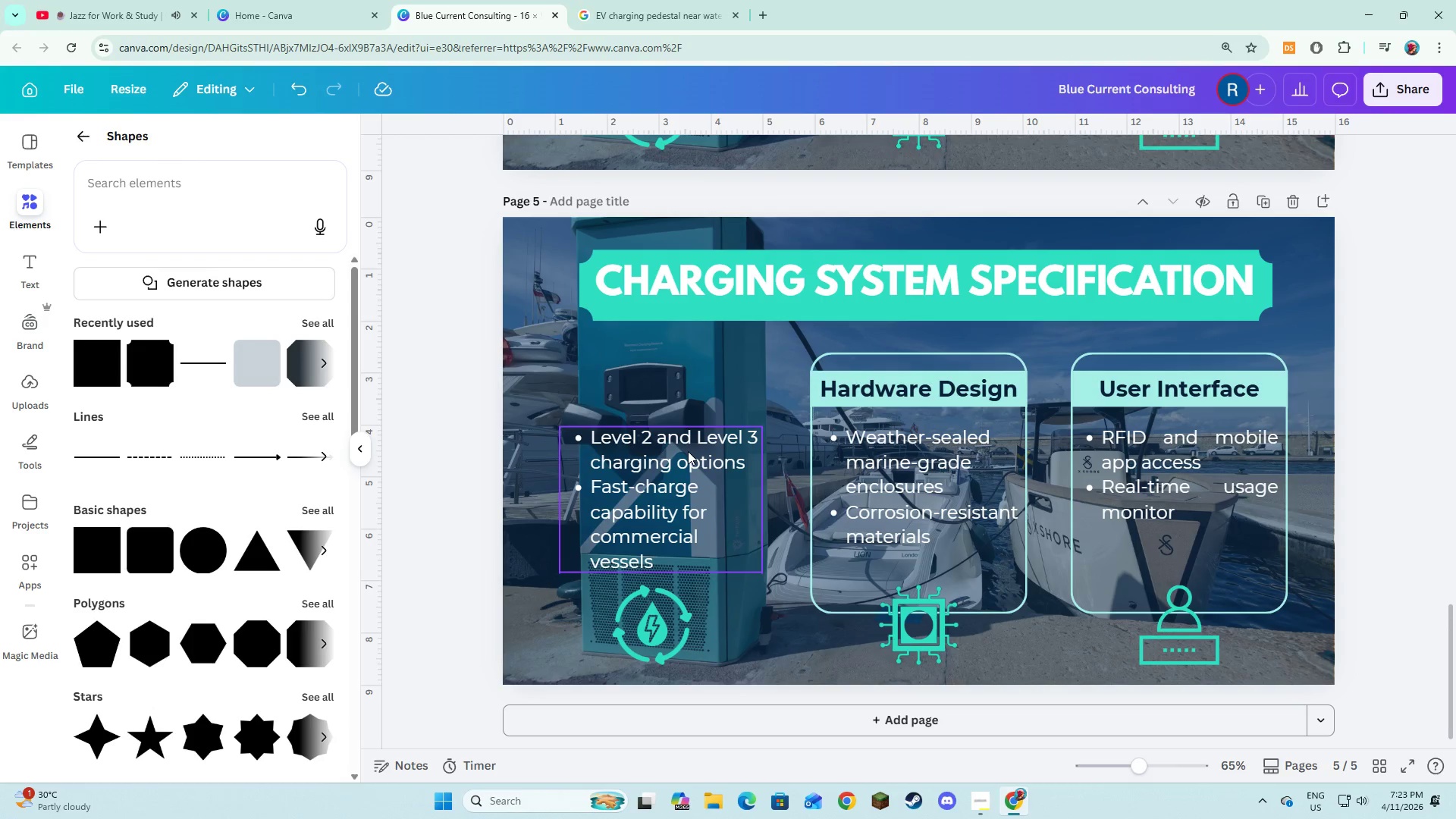 
left_click([688, 451])
 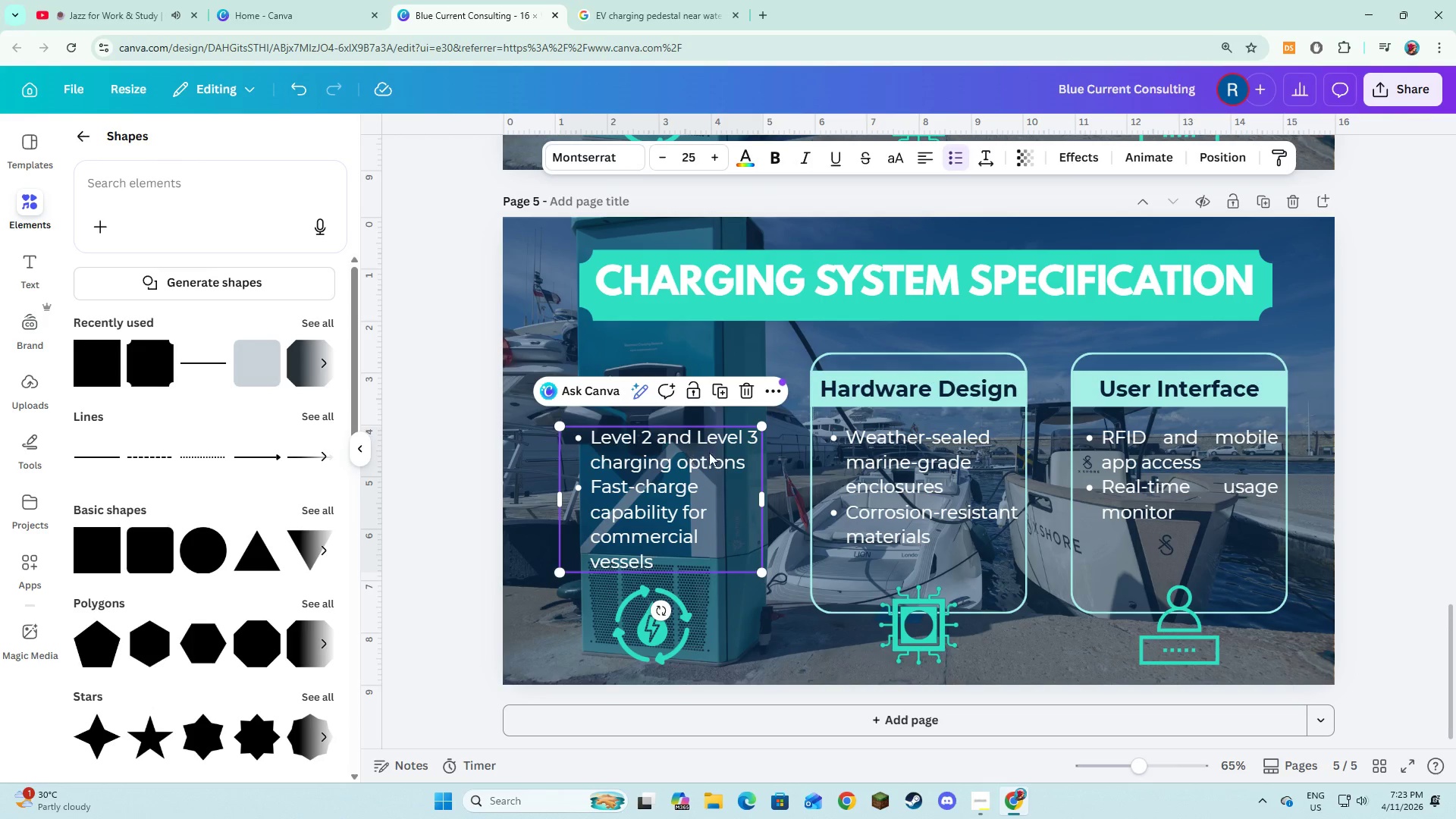 
key(Backspace)
 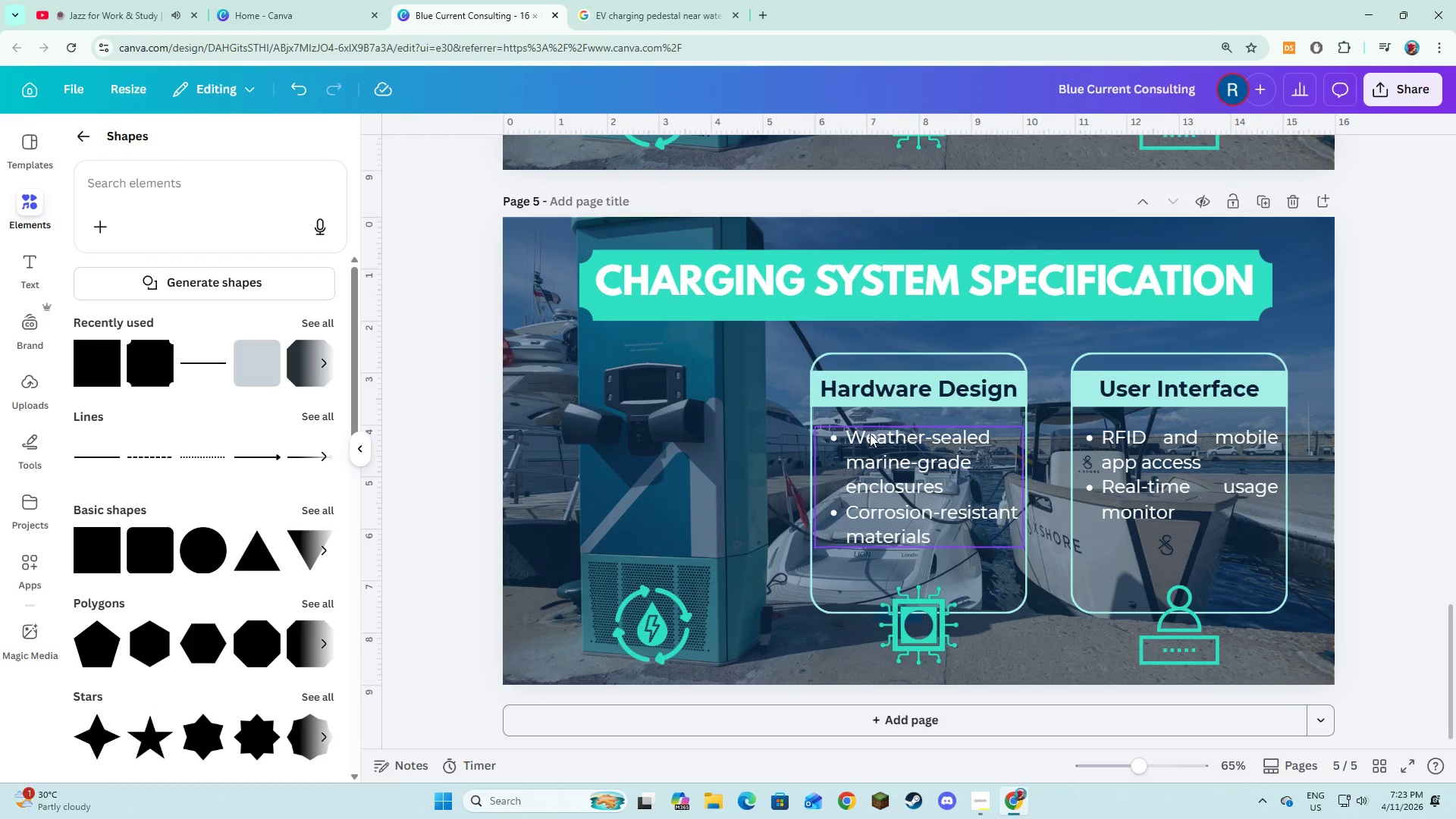 
left_click([870, 434])
 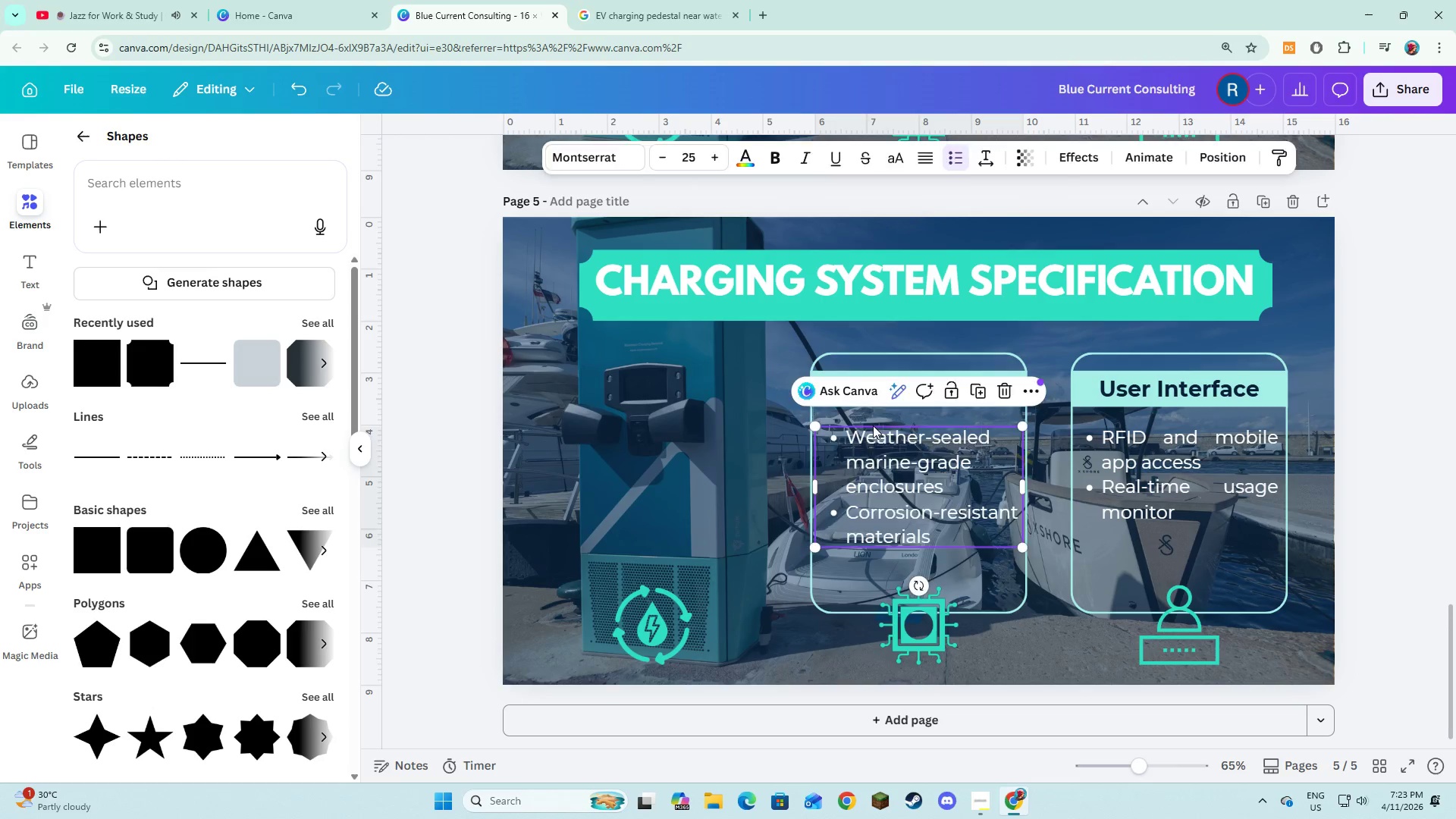 
key(Backspace)
 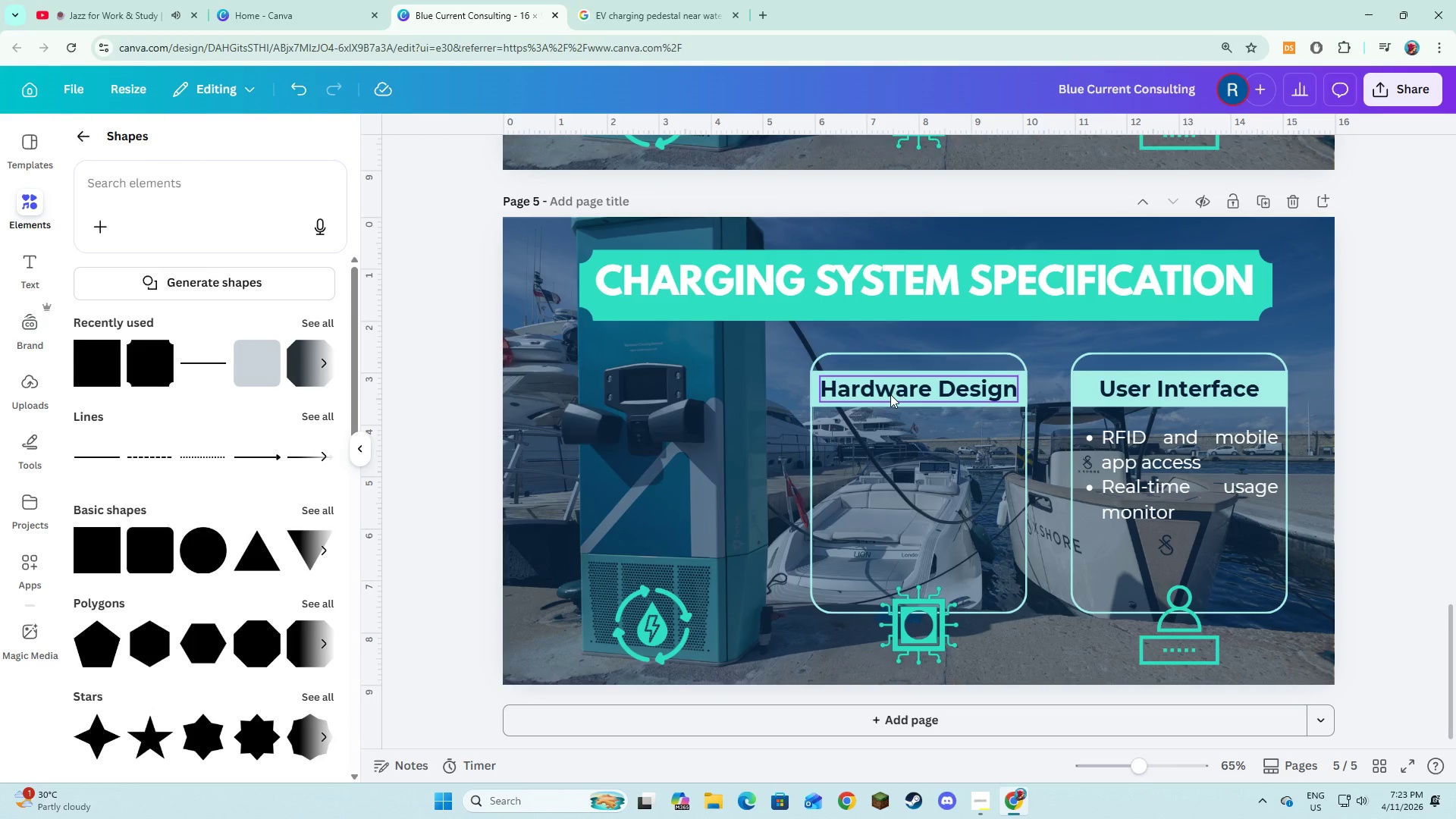 
left_click([890, 394])
 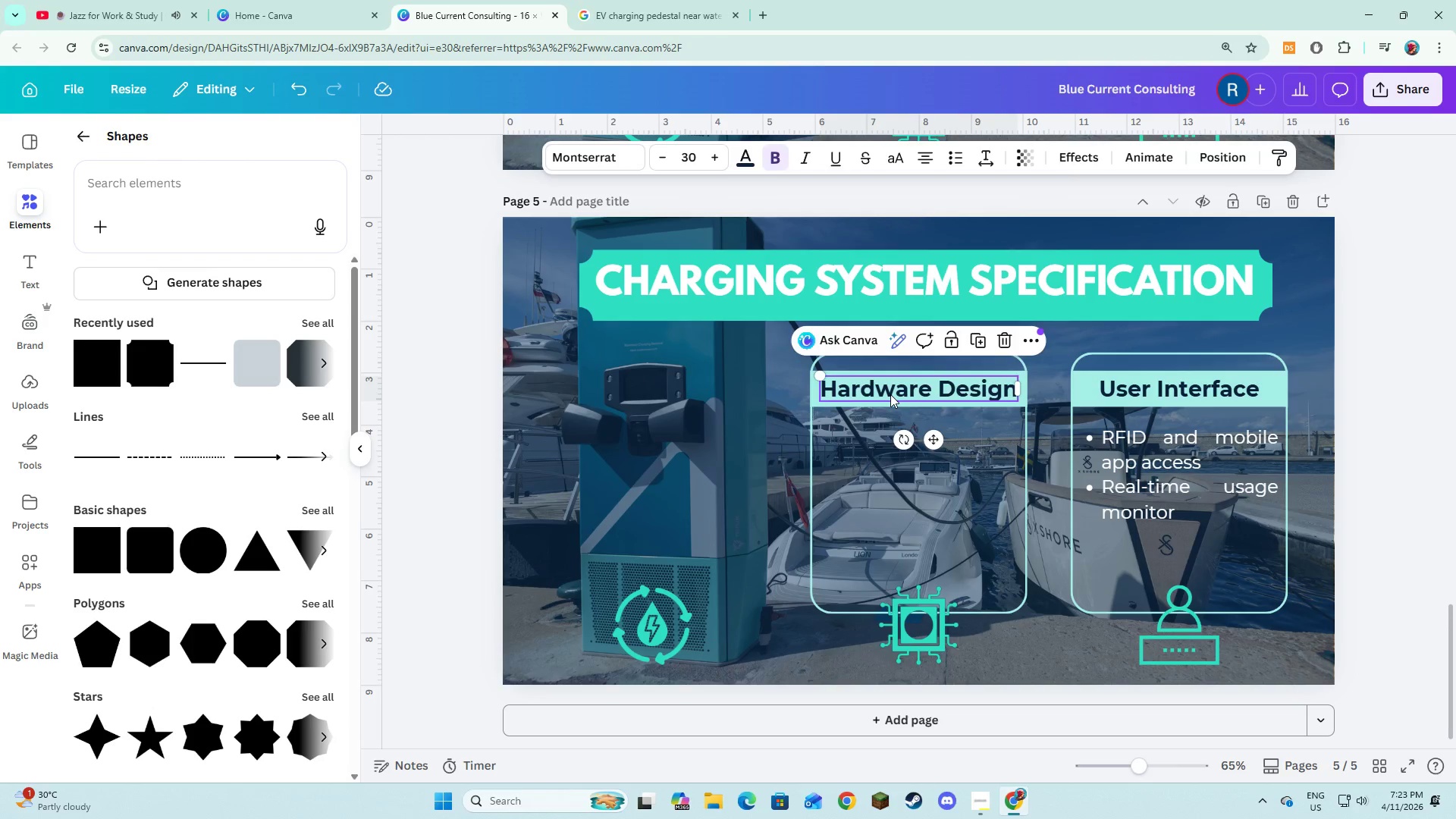 
key(Backspace)
 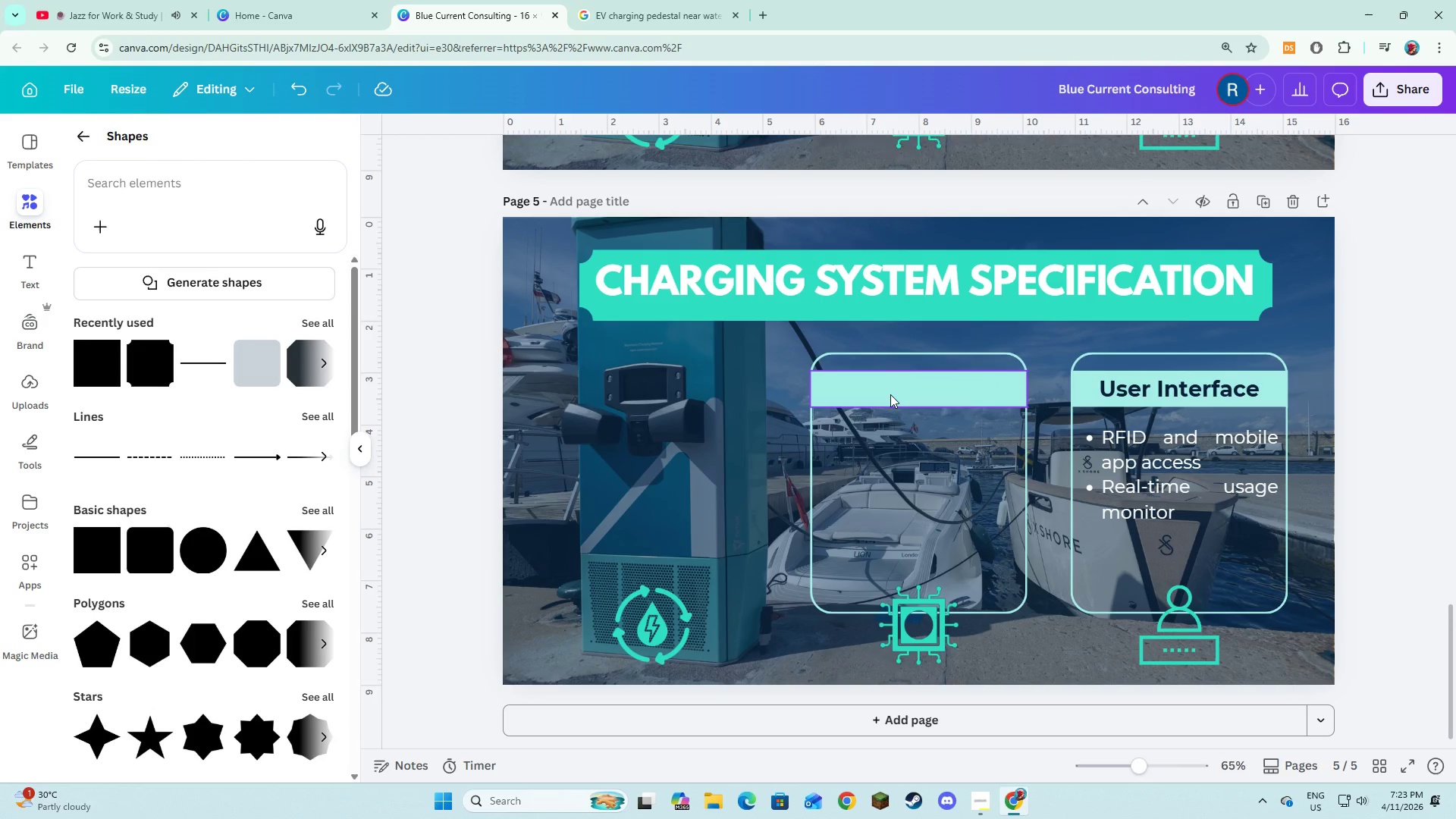 
left_click([890, 394])
 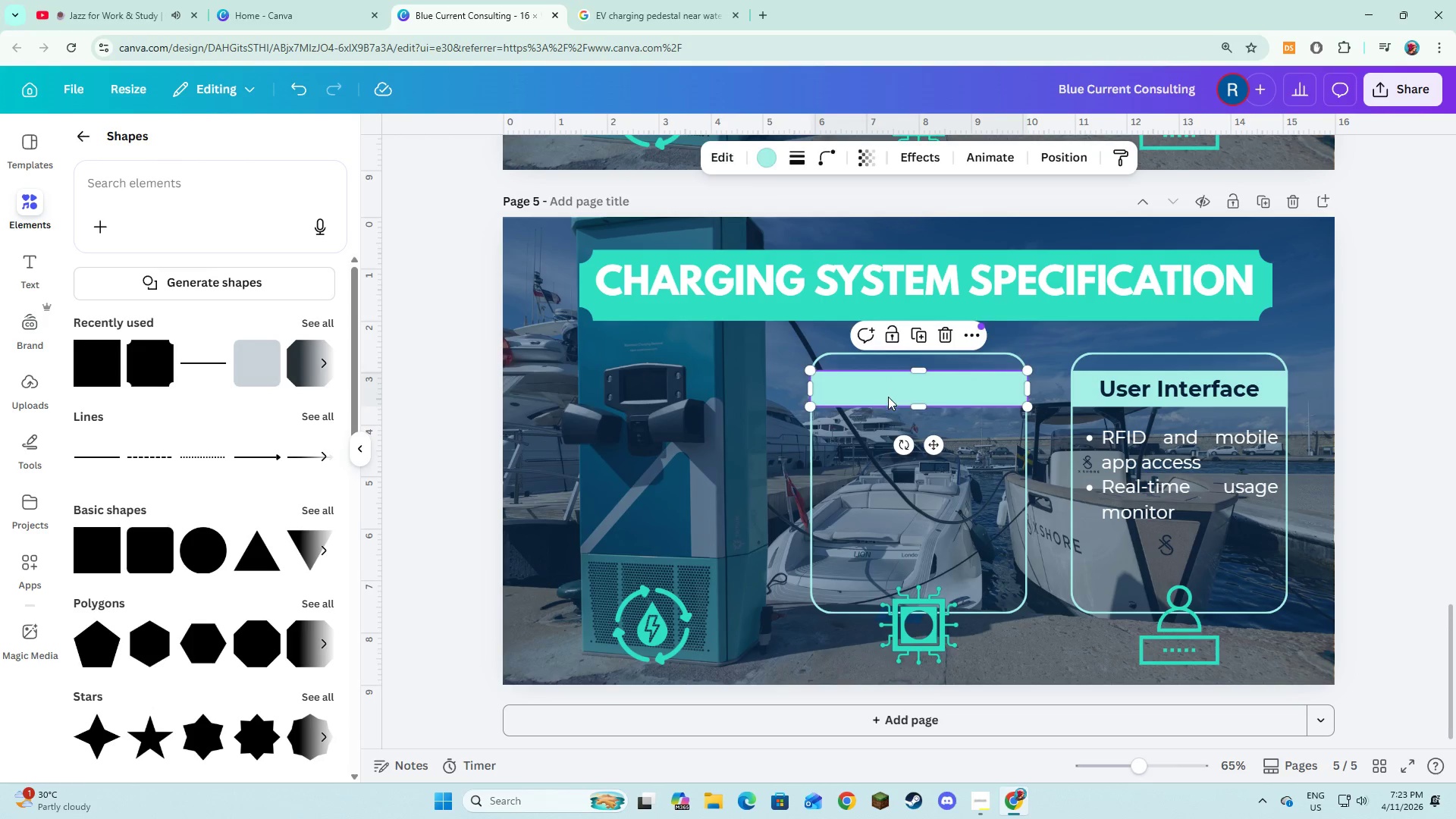 
key(Backspace)
 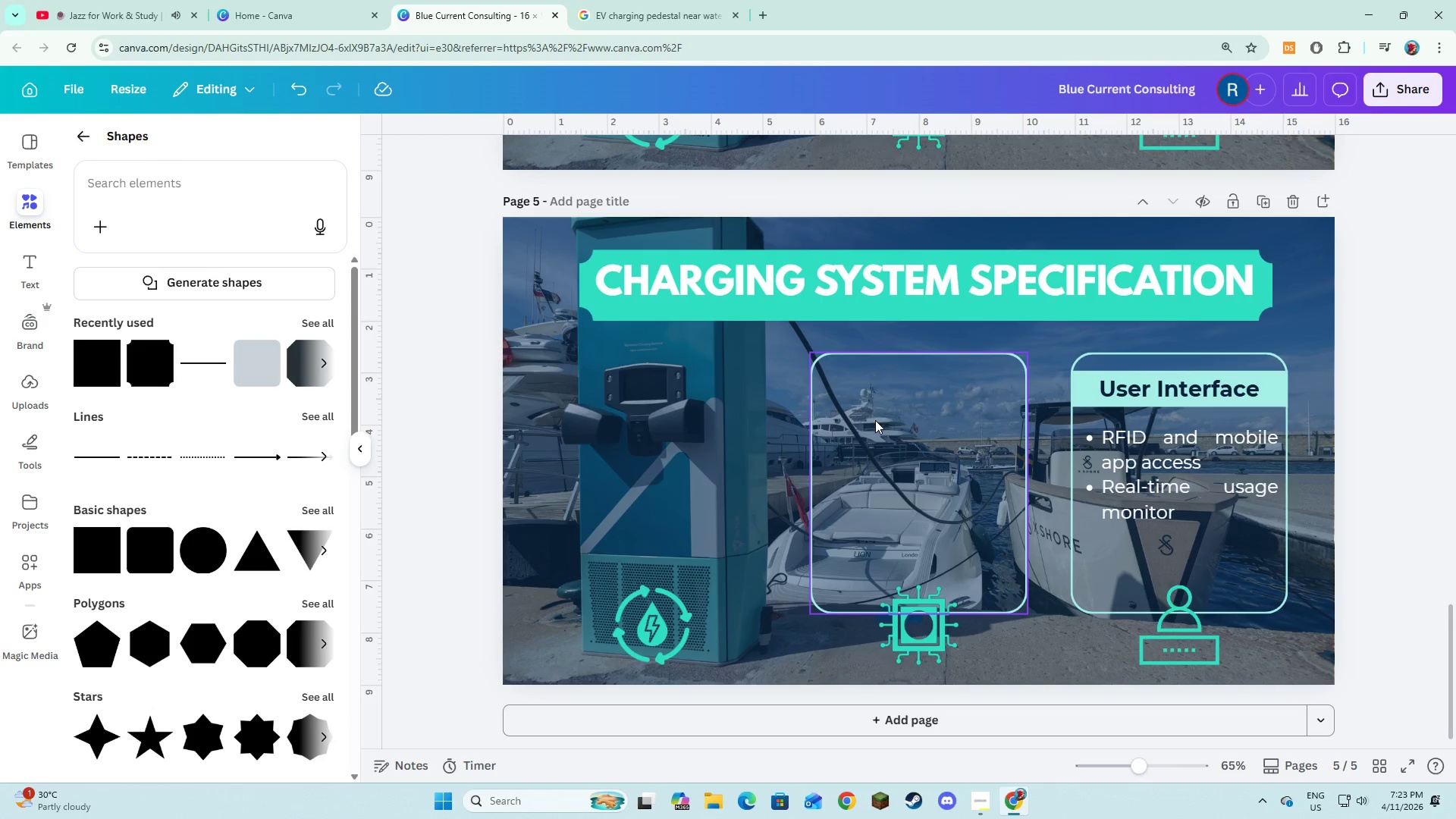 
left_click([875, 420])
 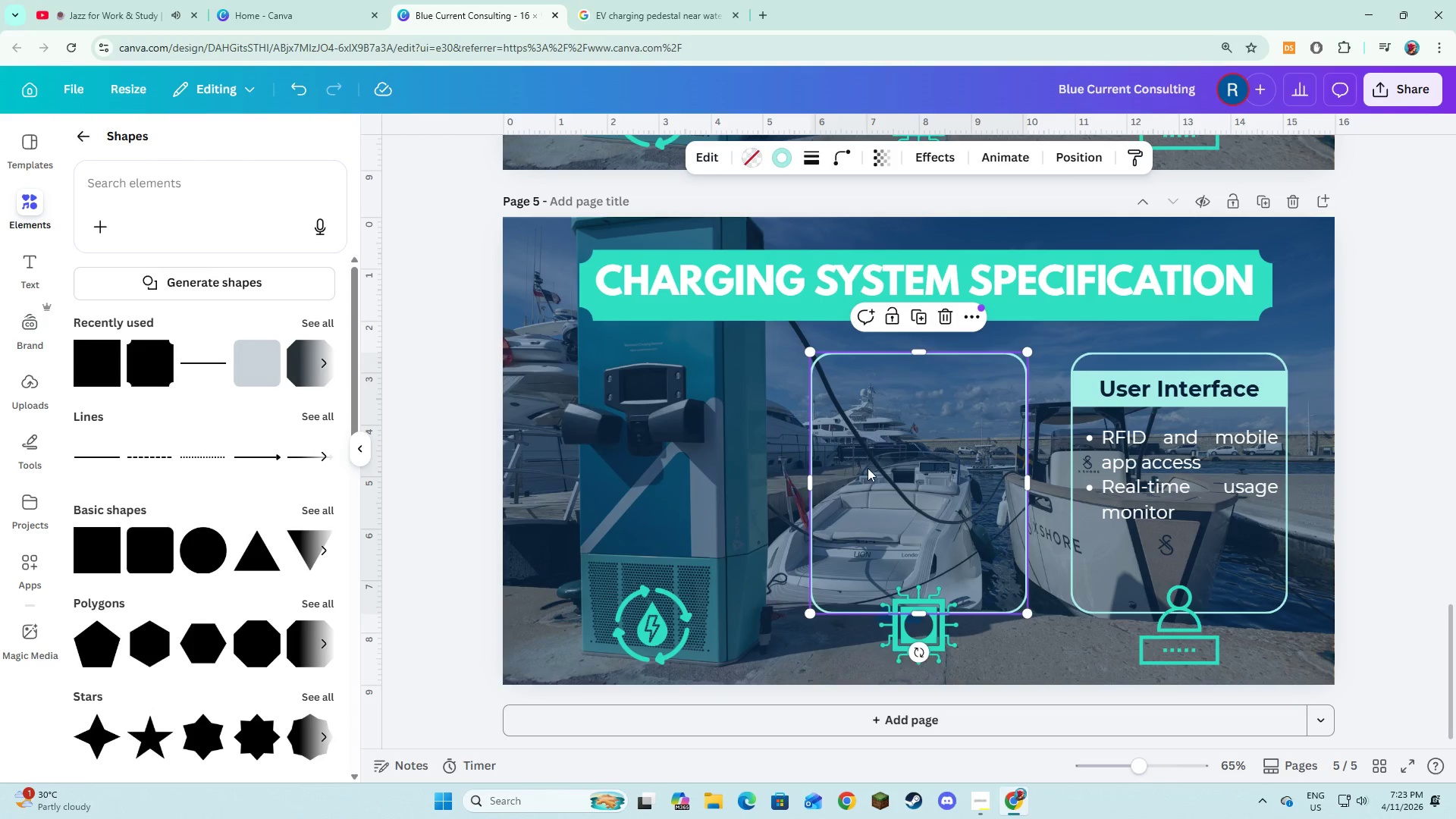 
key(Backspace)
 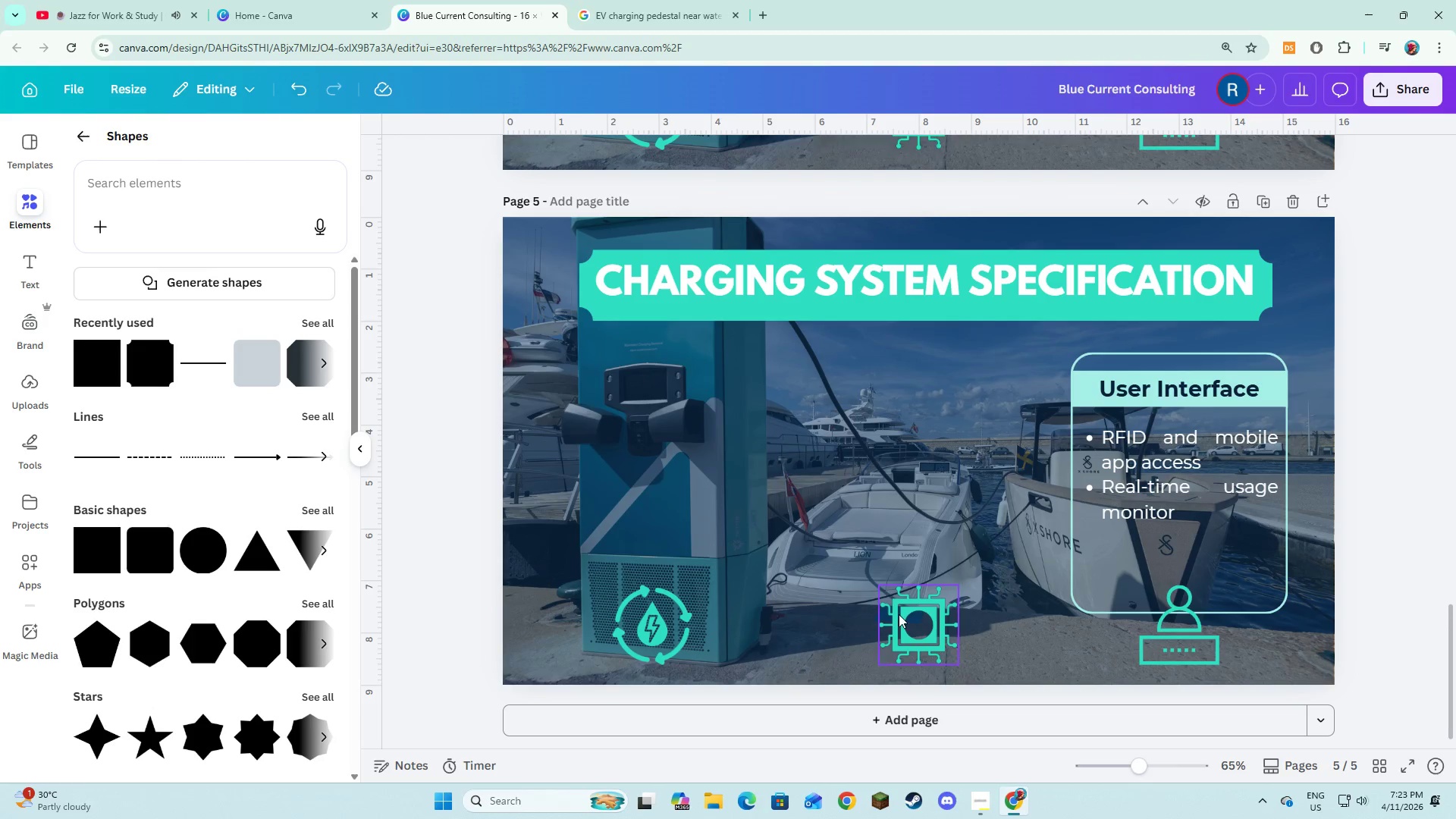 
left_click([901, 617])
 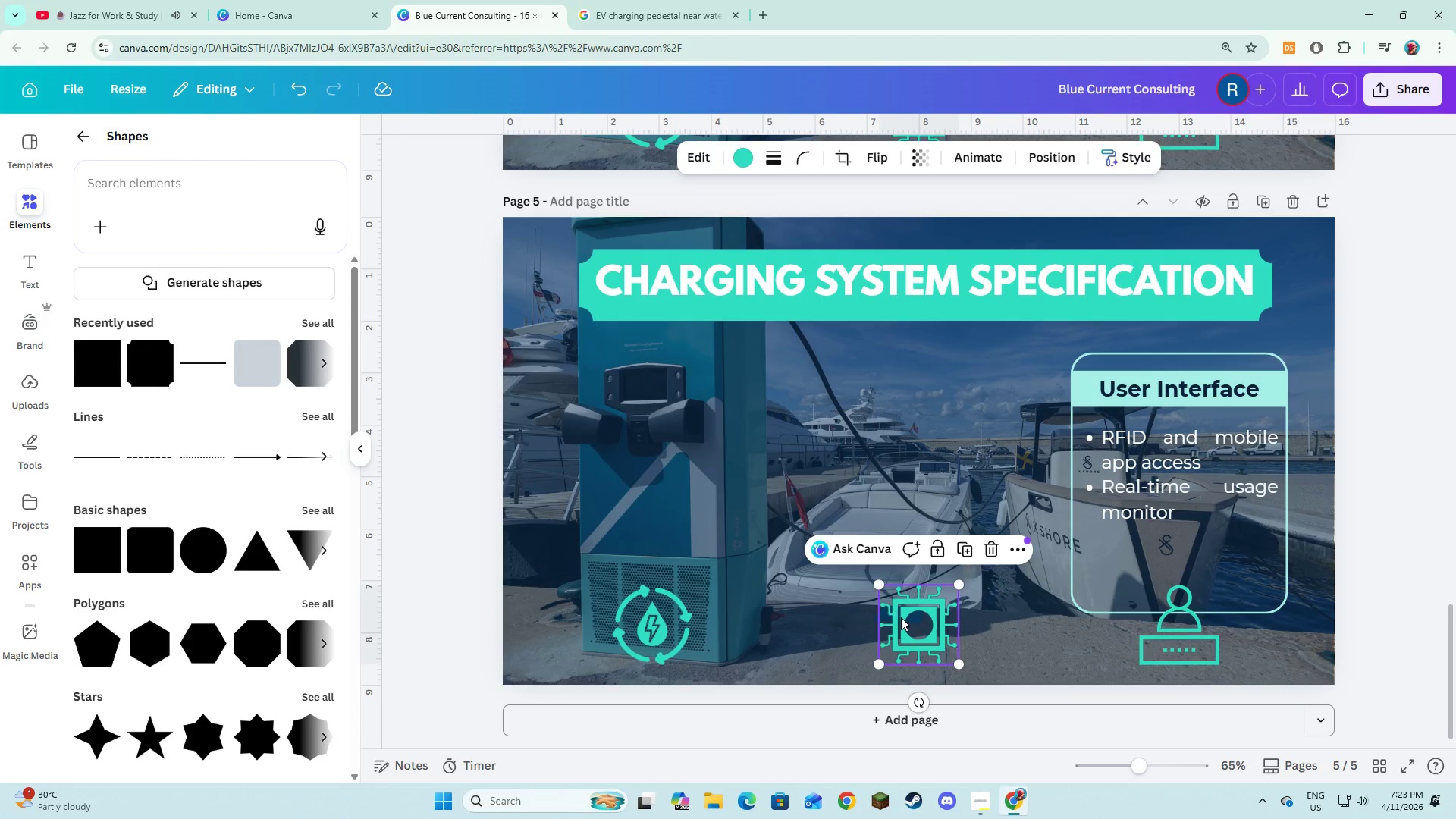 
key(Backspace)
 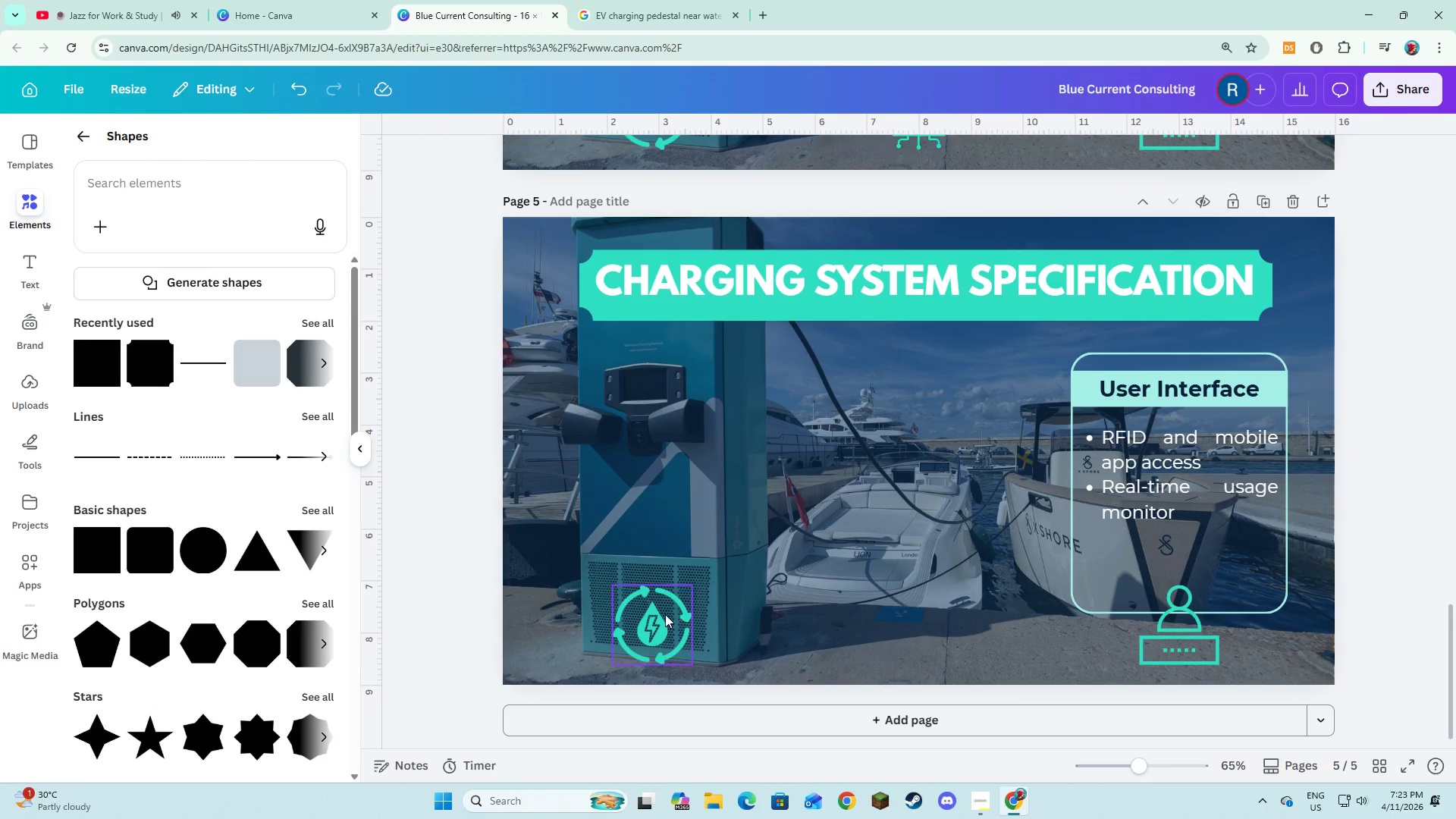 
left_click([665, 614])
 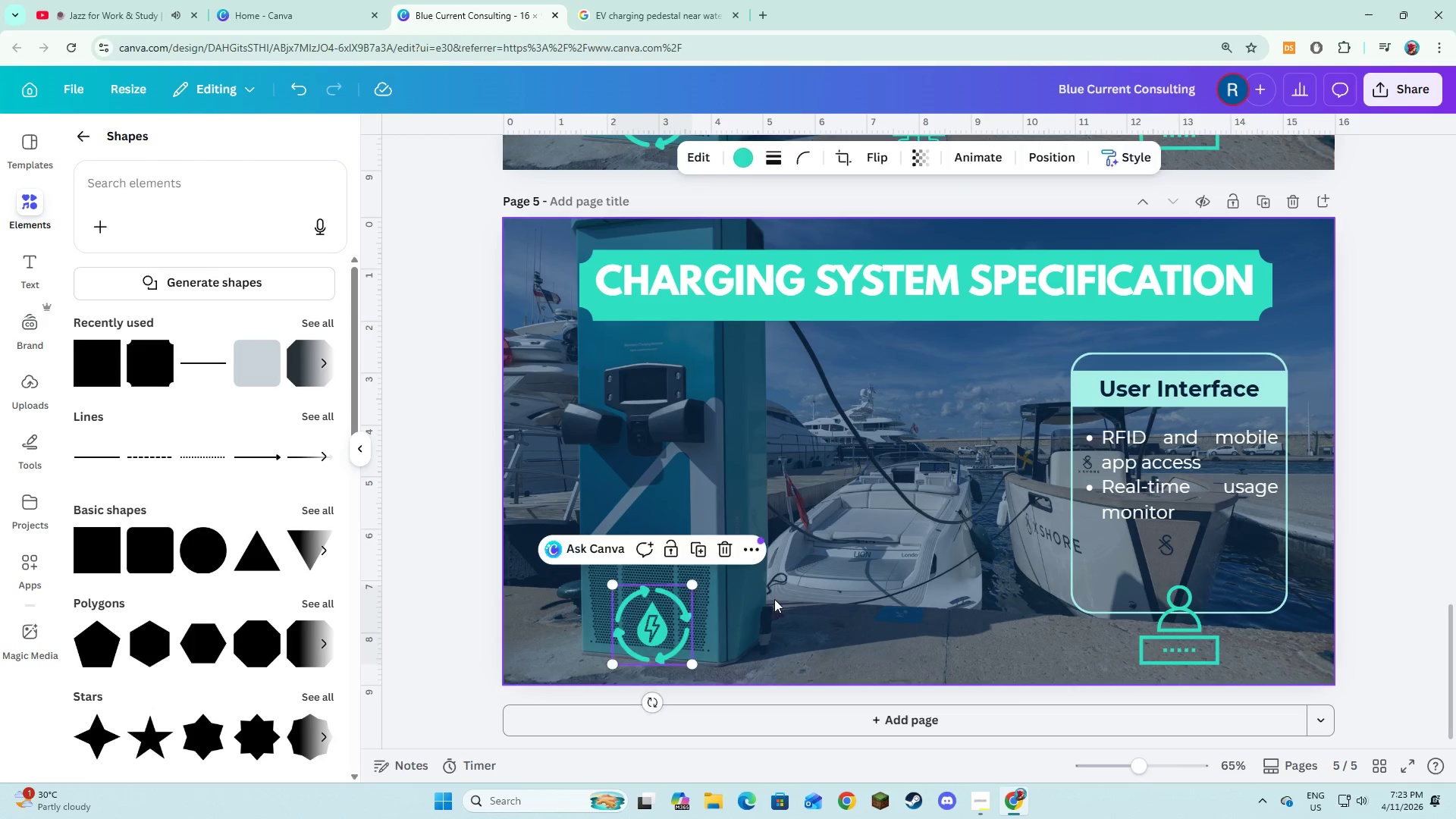 
key(Backspace)
 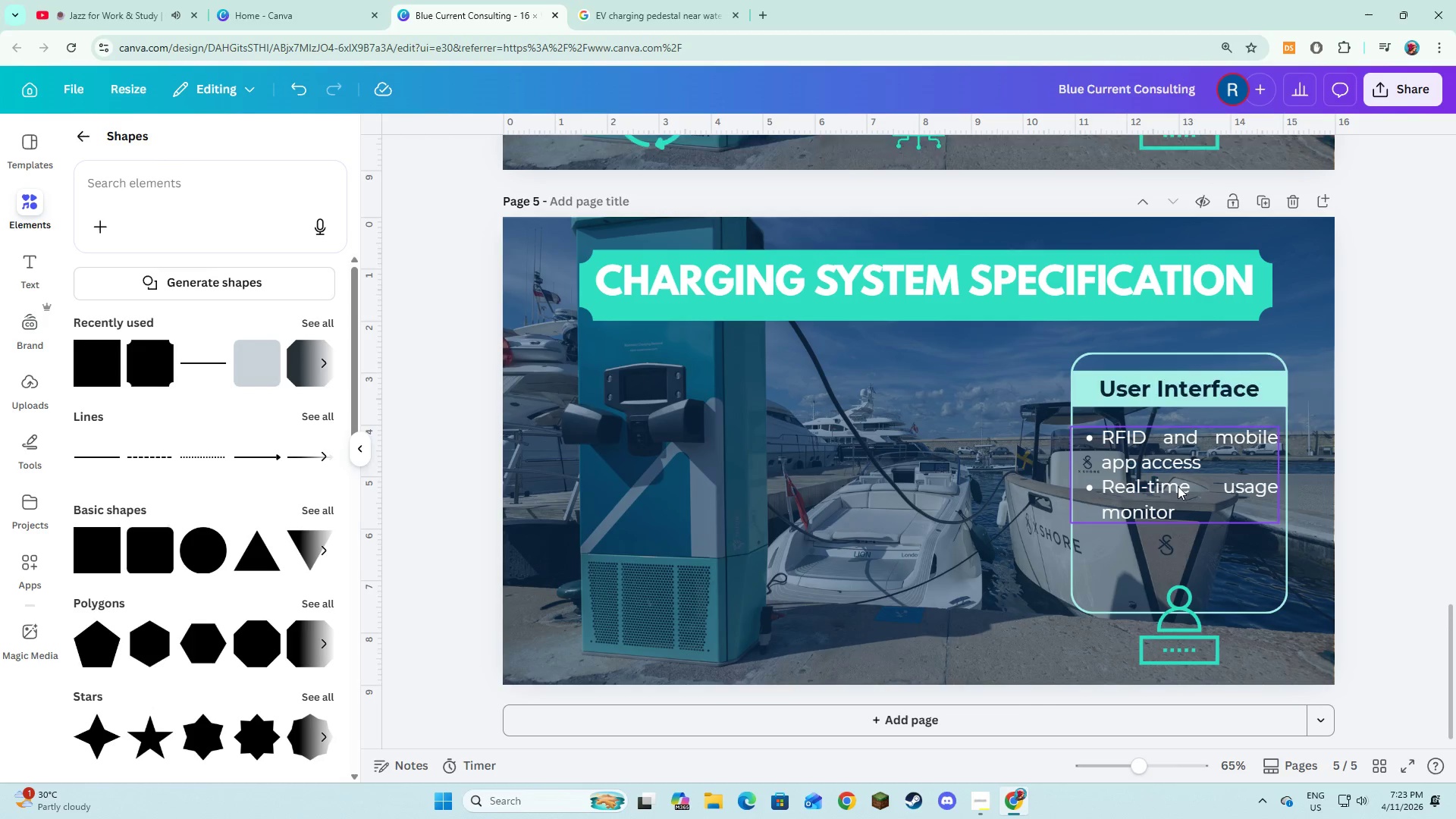 
left_click([1178, 486])
 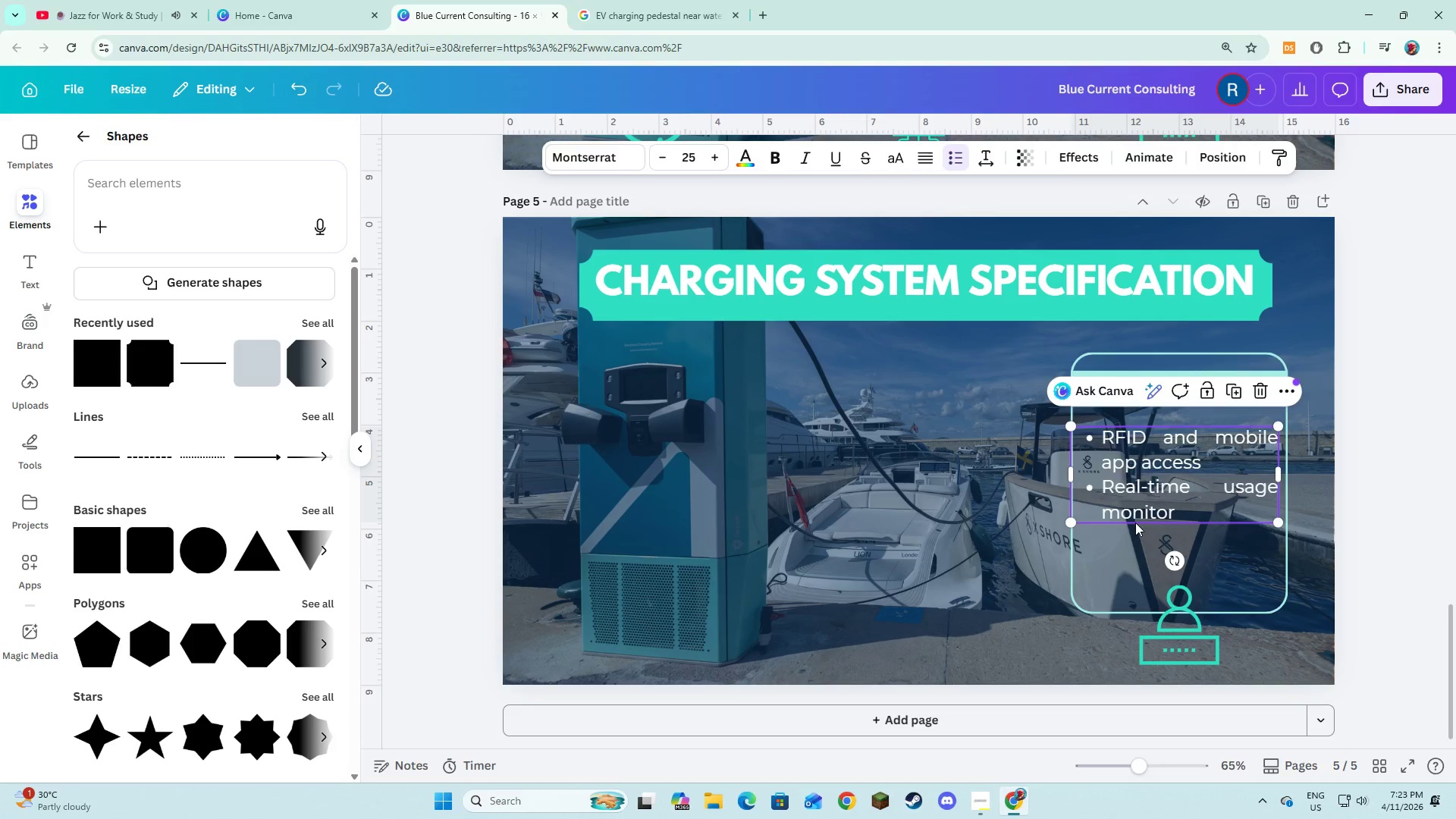 
key(Backspace)
 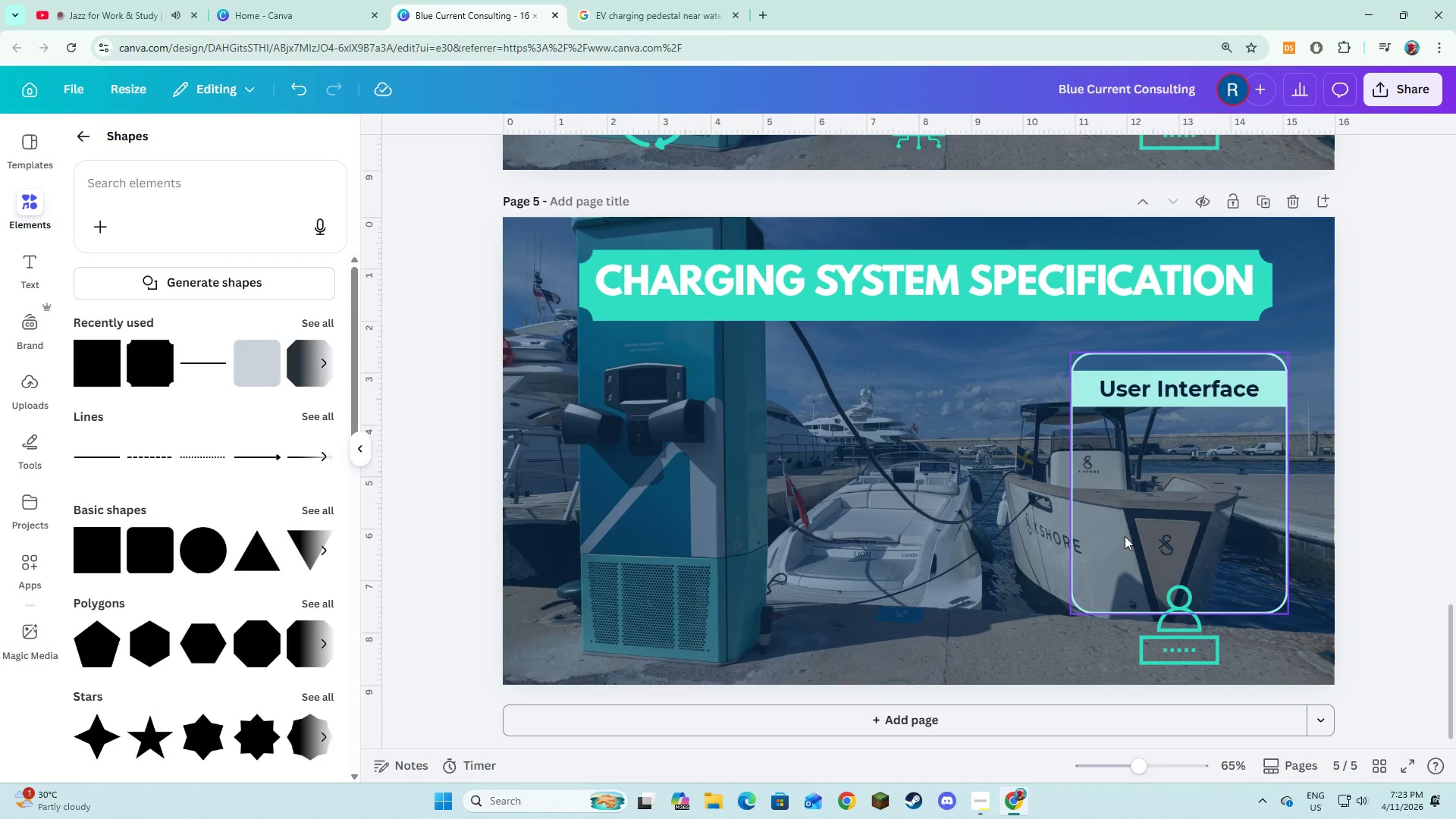 
double_click([1125, 536])
 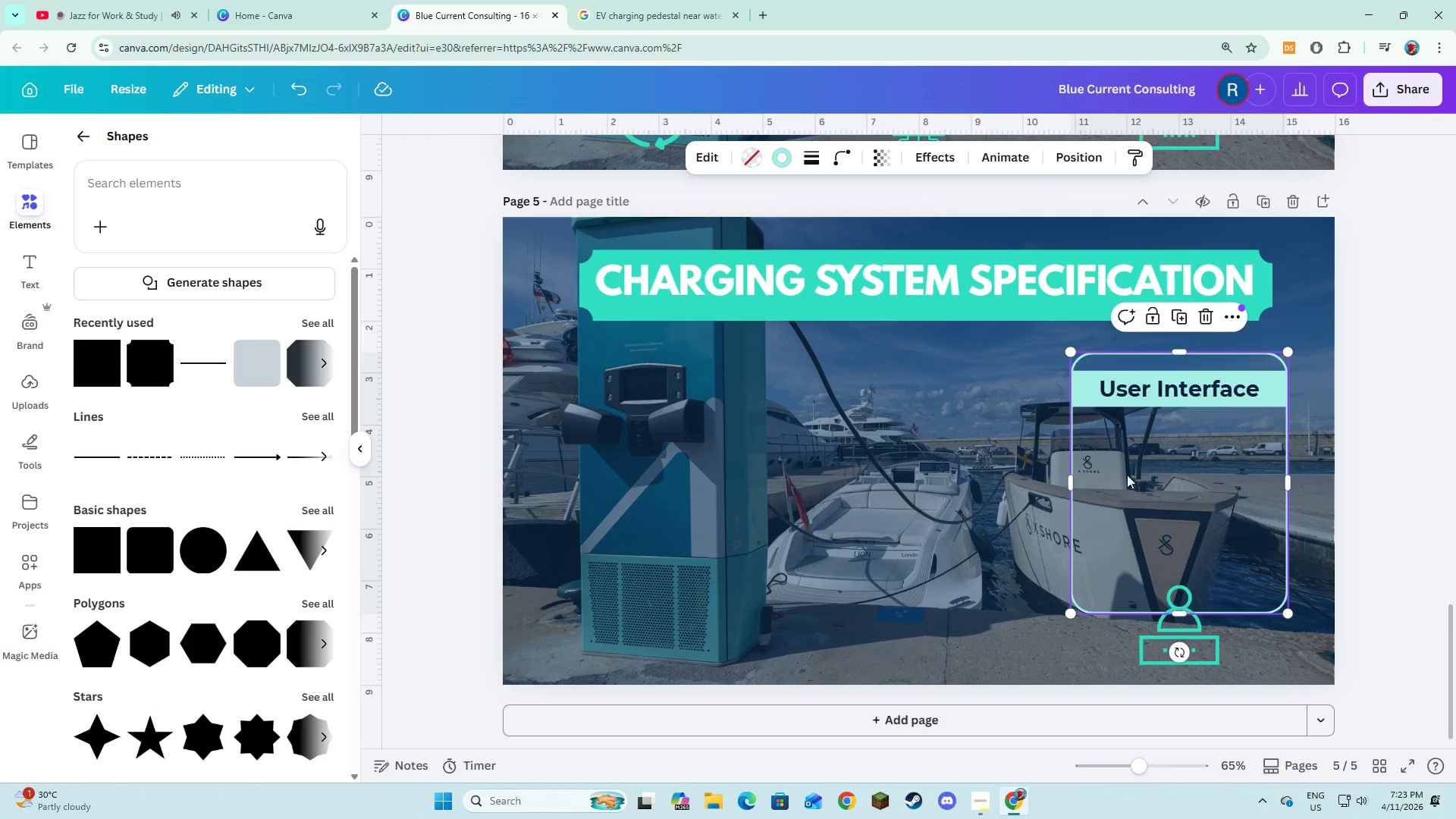 
key(Backspace)
 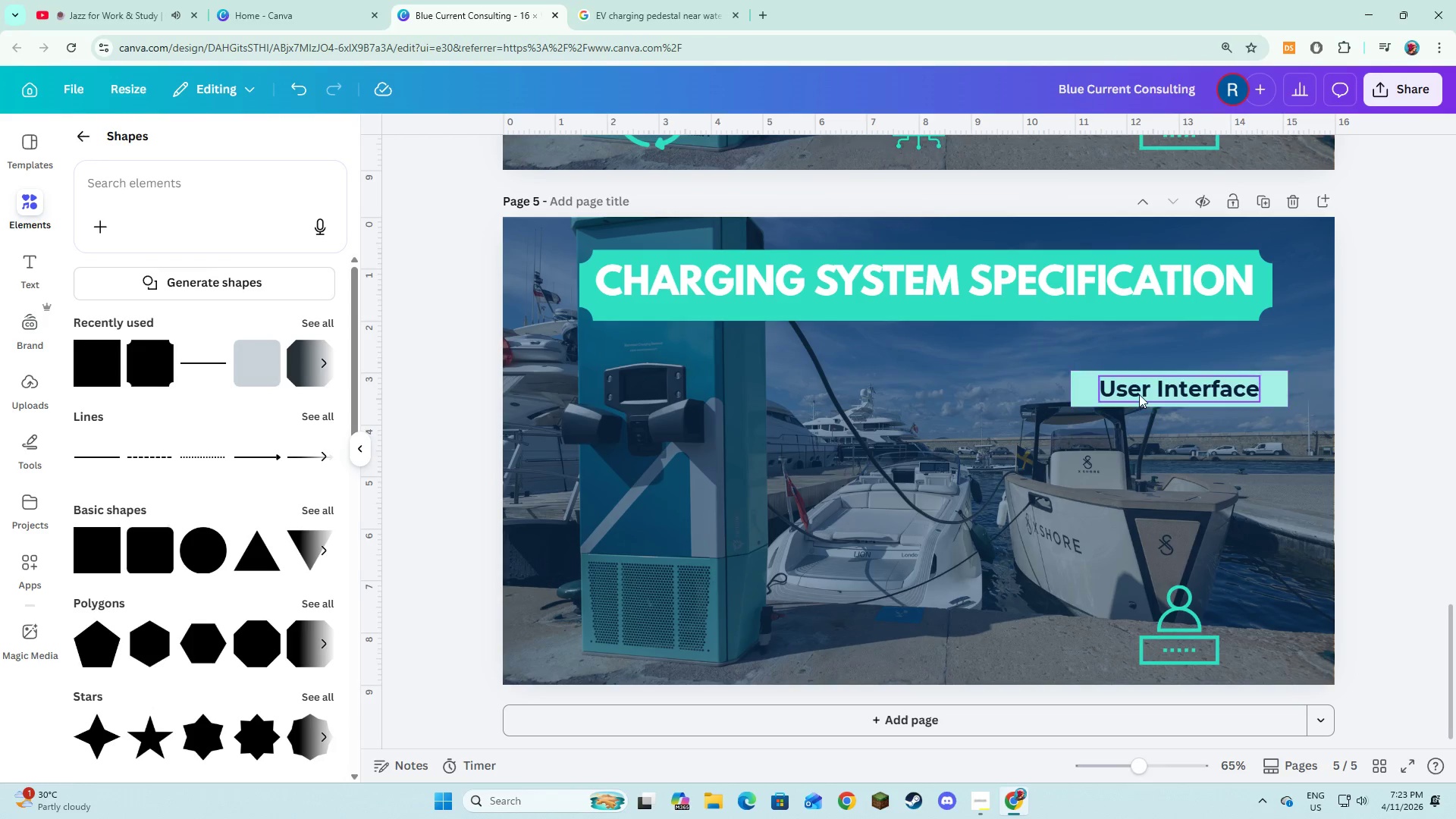 
left_click([1139, 394])
 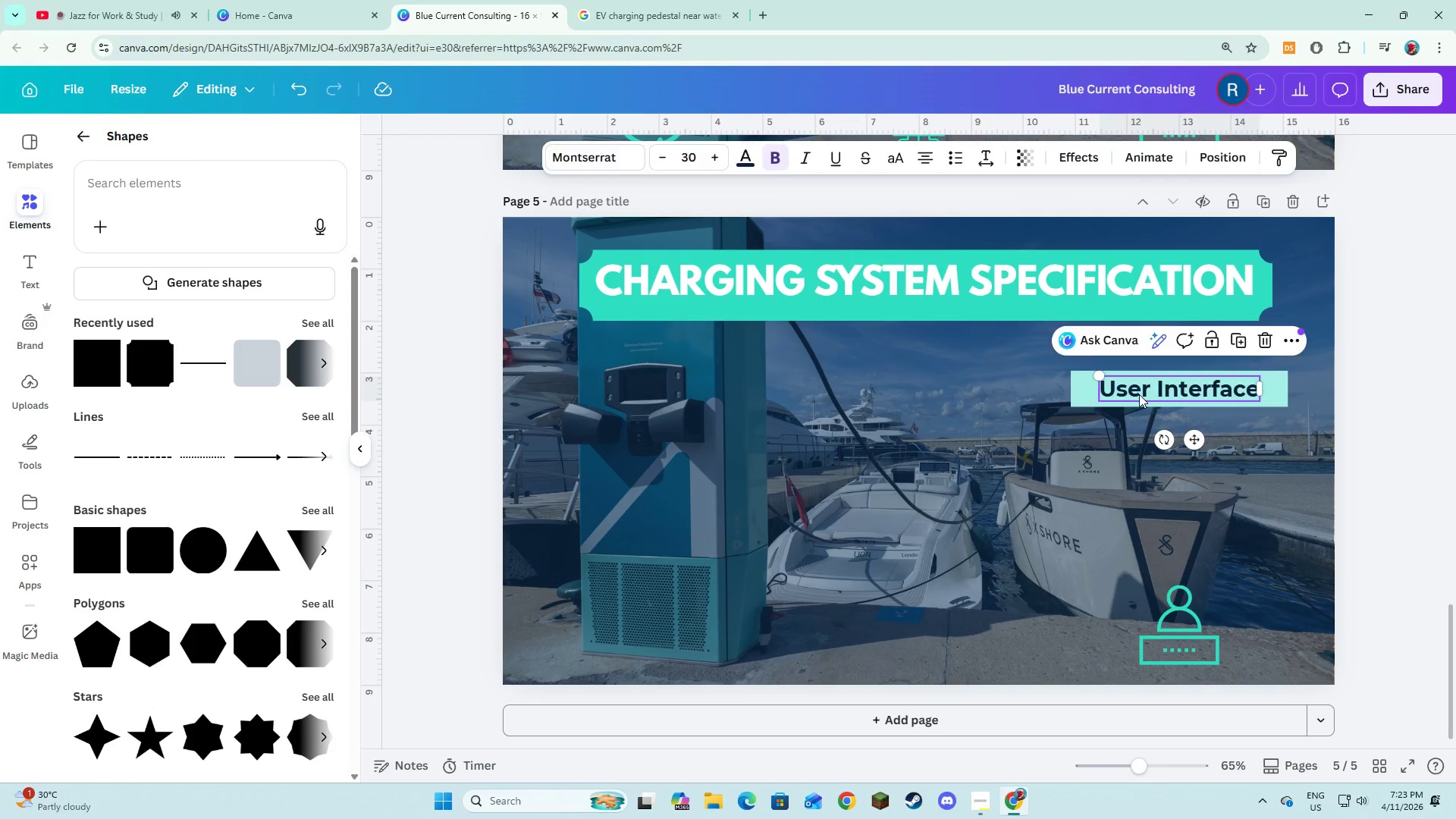 
key(Backspace)
 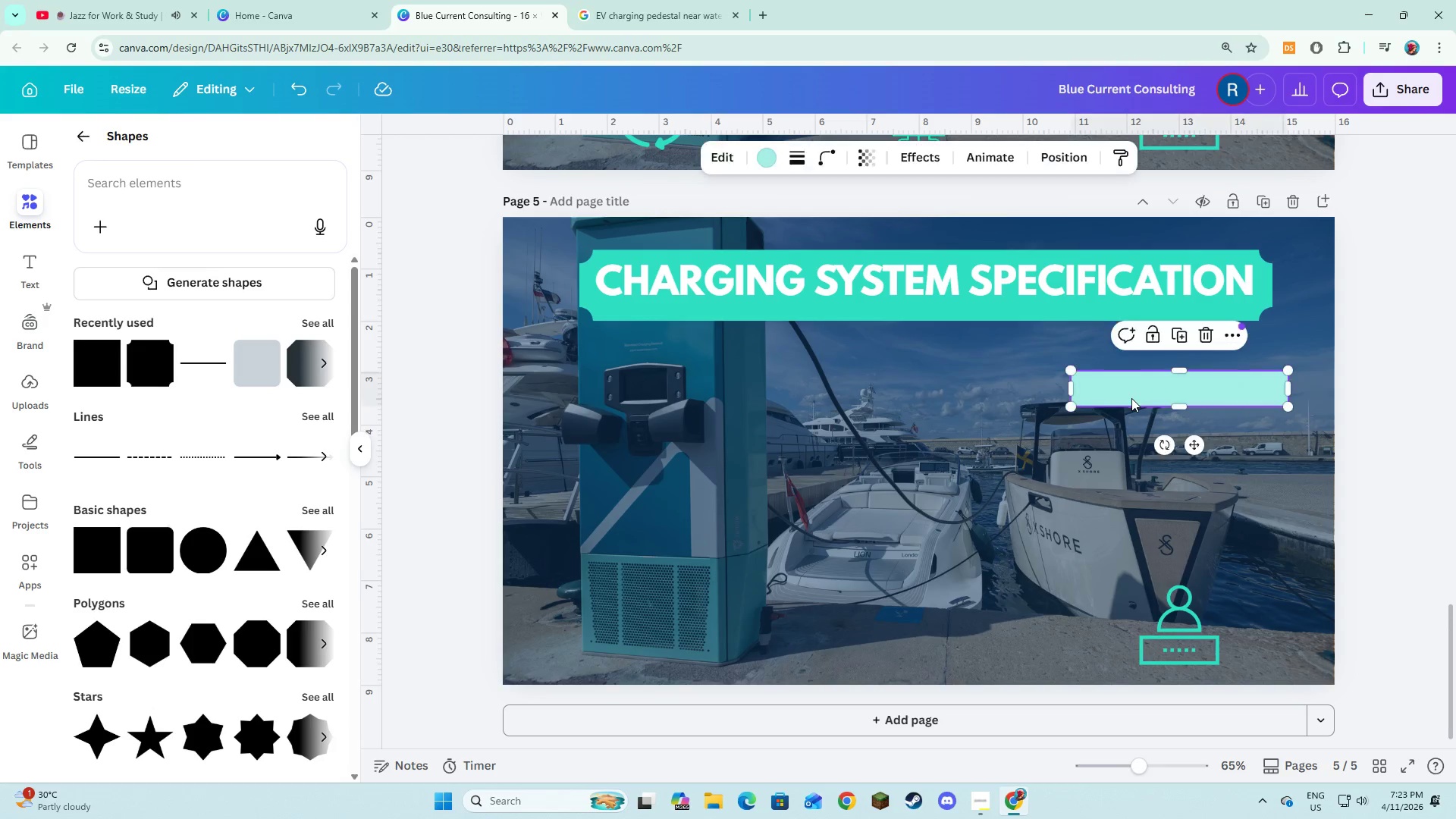 
left_click([1131, 398])
 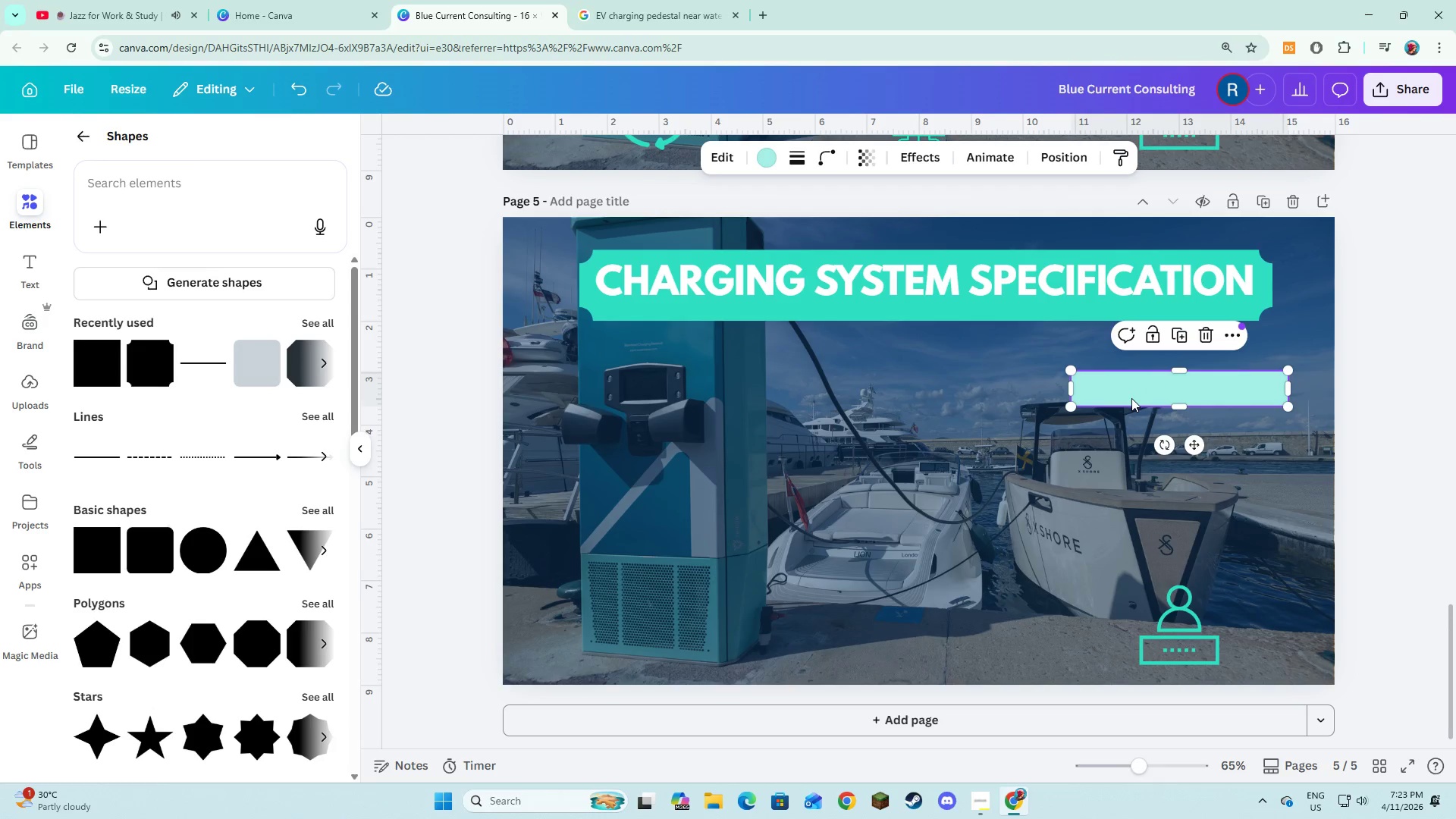 
key(Backspace)
 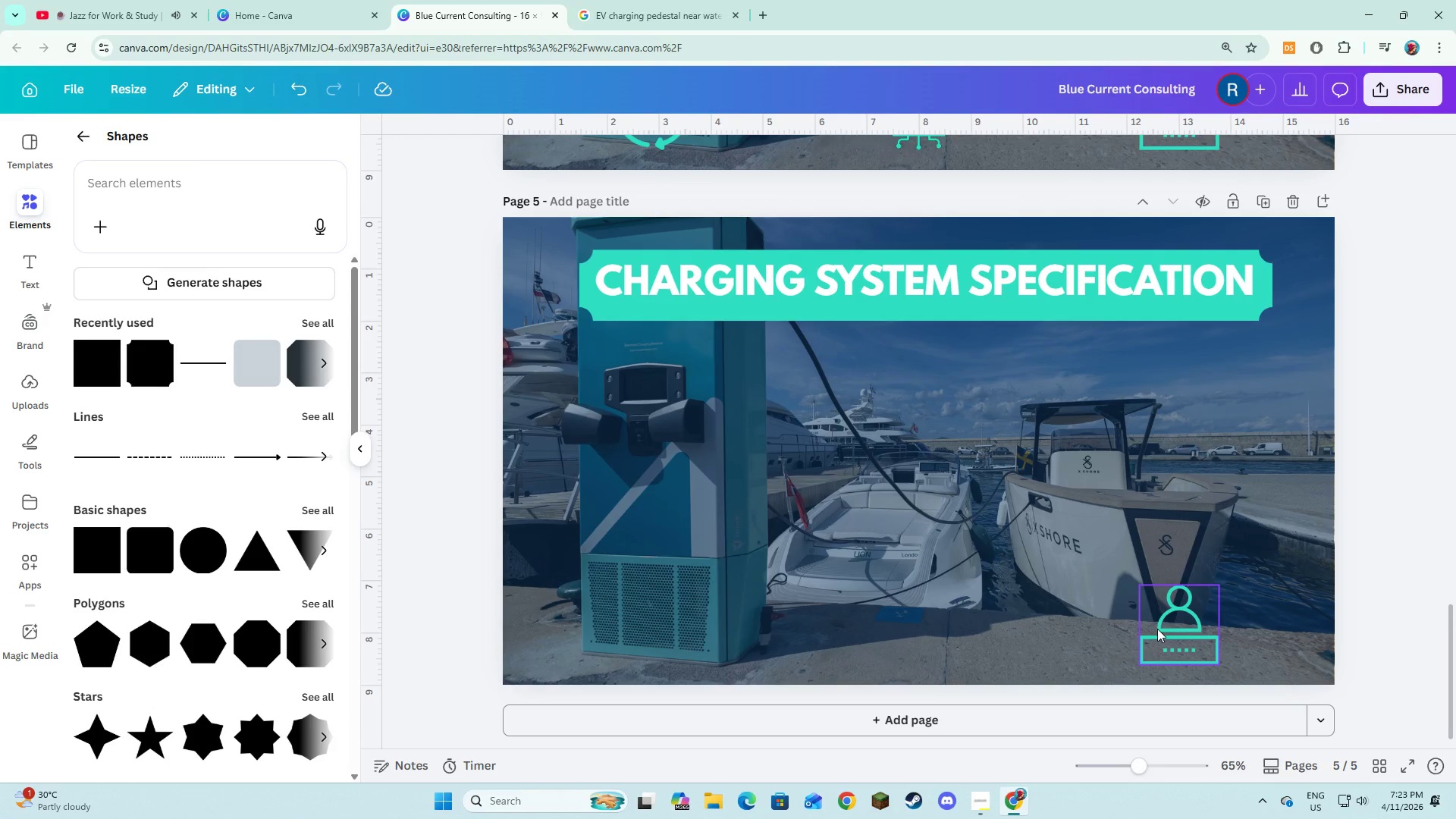 
left_click([1157, 629])
 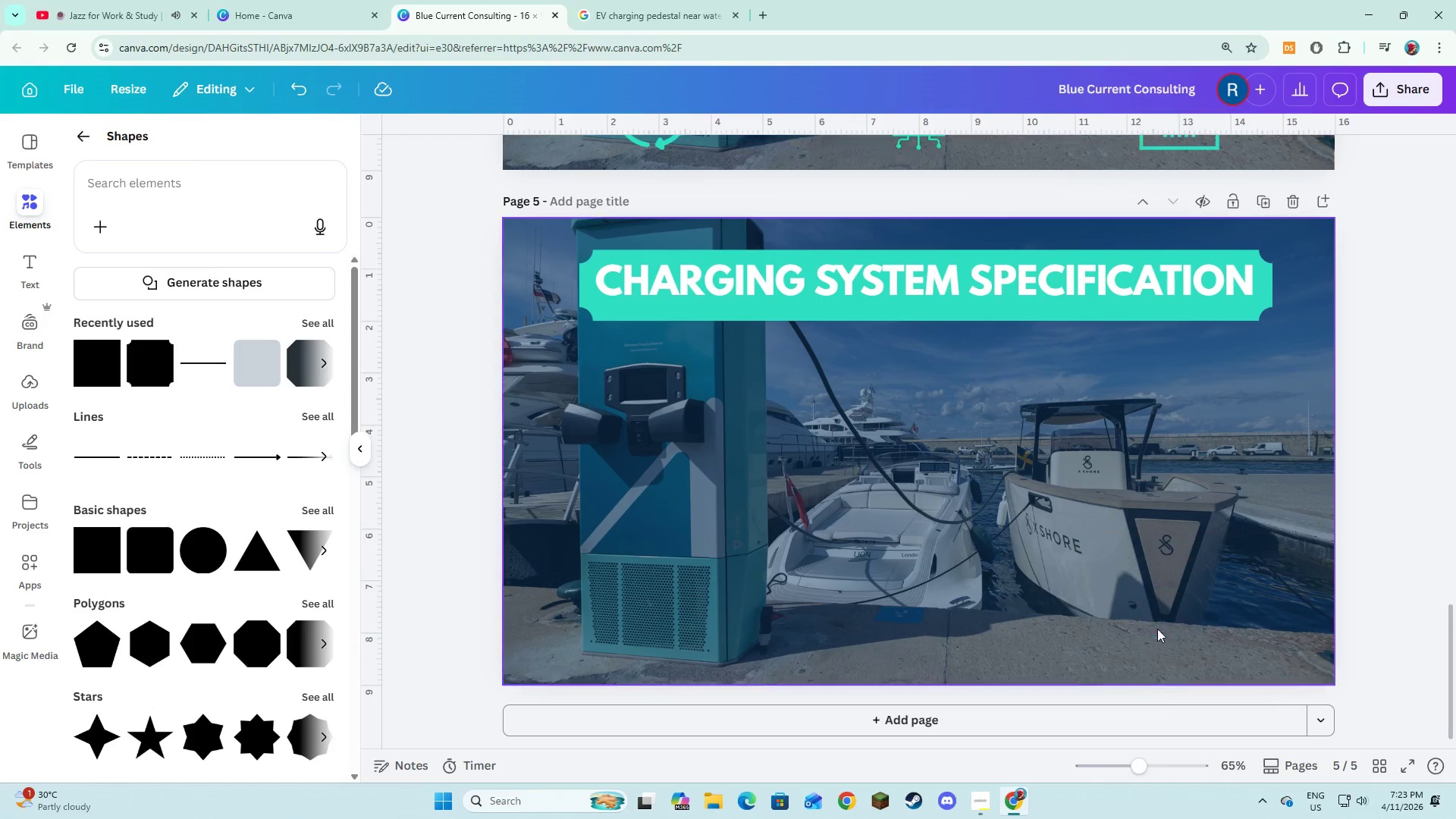 
key(Backspace)
 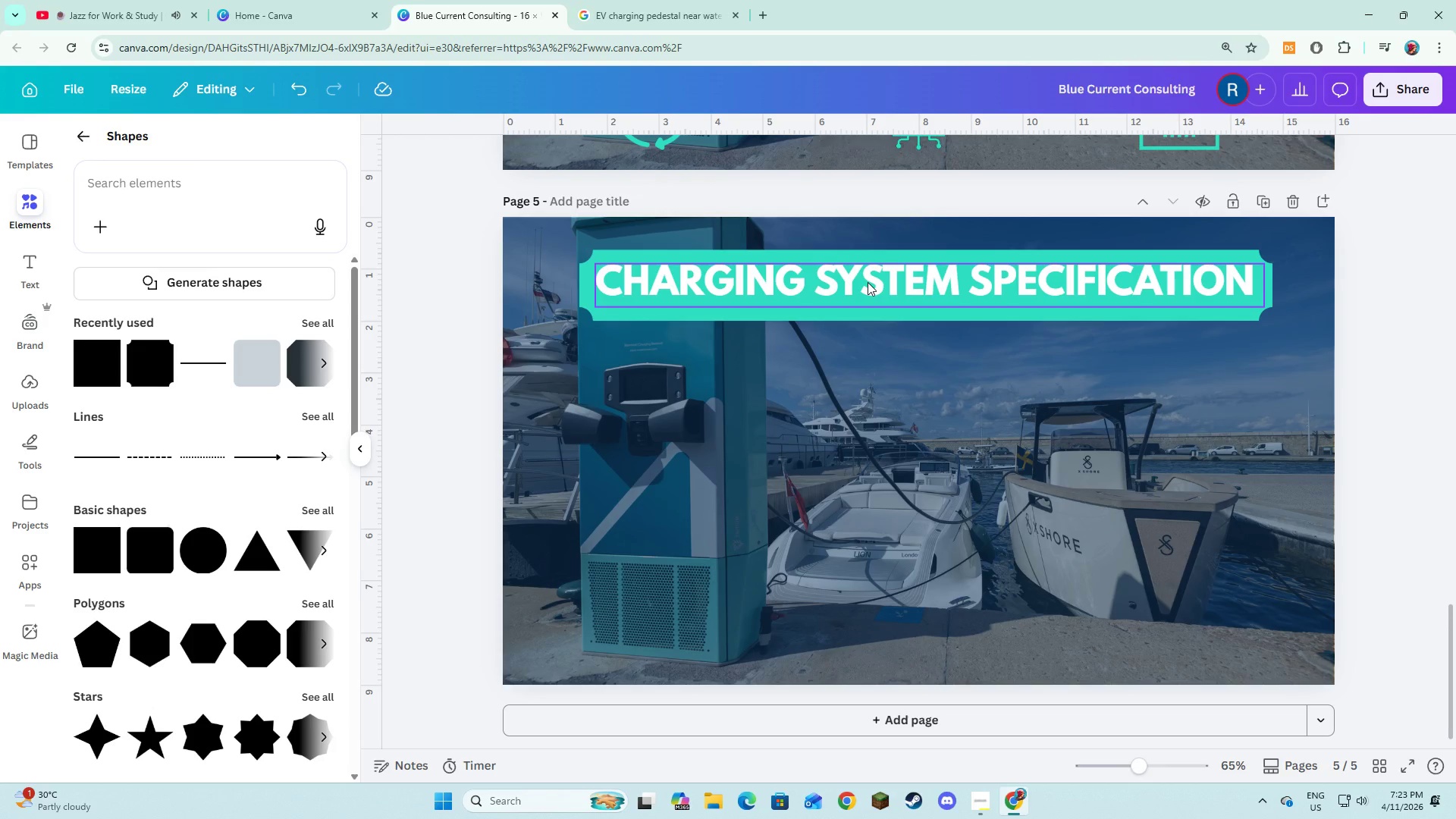 
double_click([868, 282])
 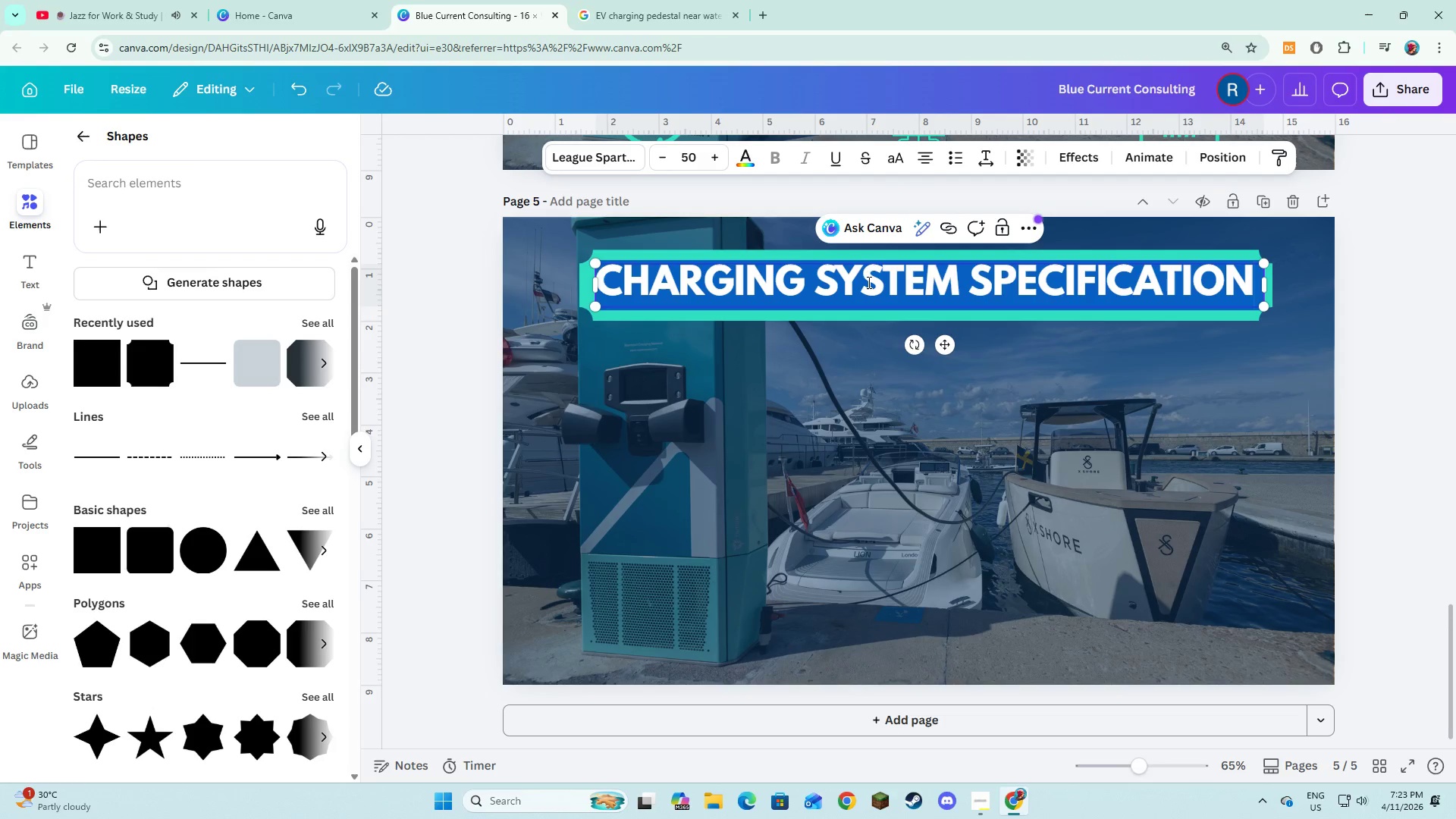 
key(Alt+AltLeft)
 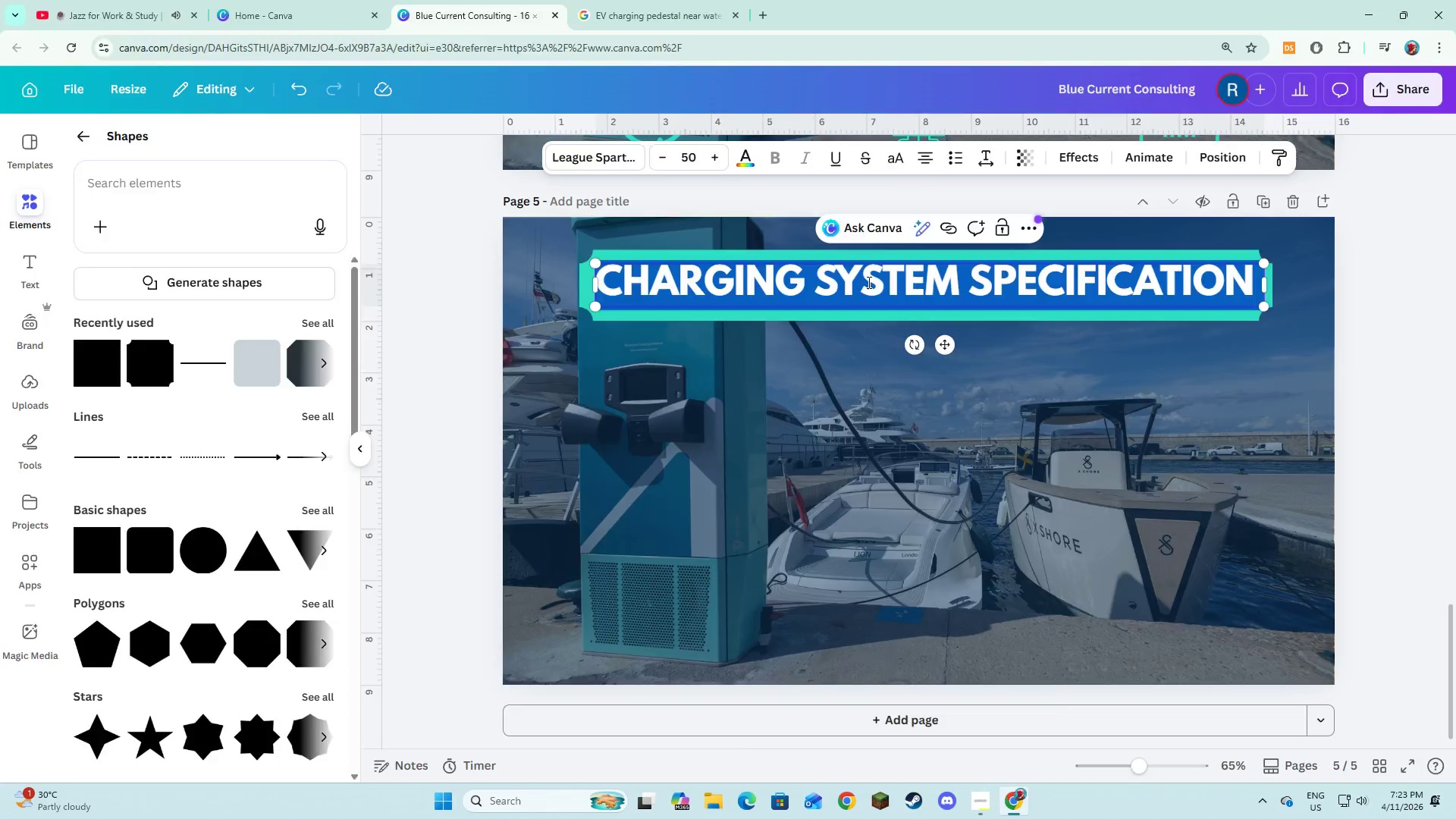 
key(Alt+Tab)